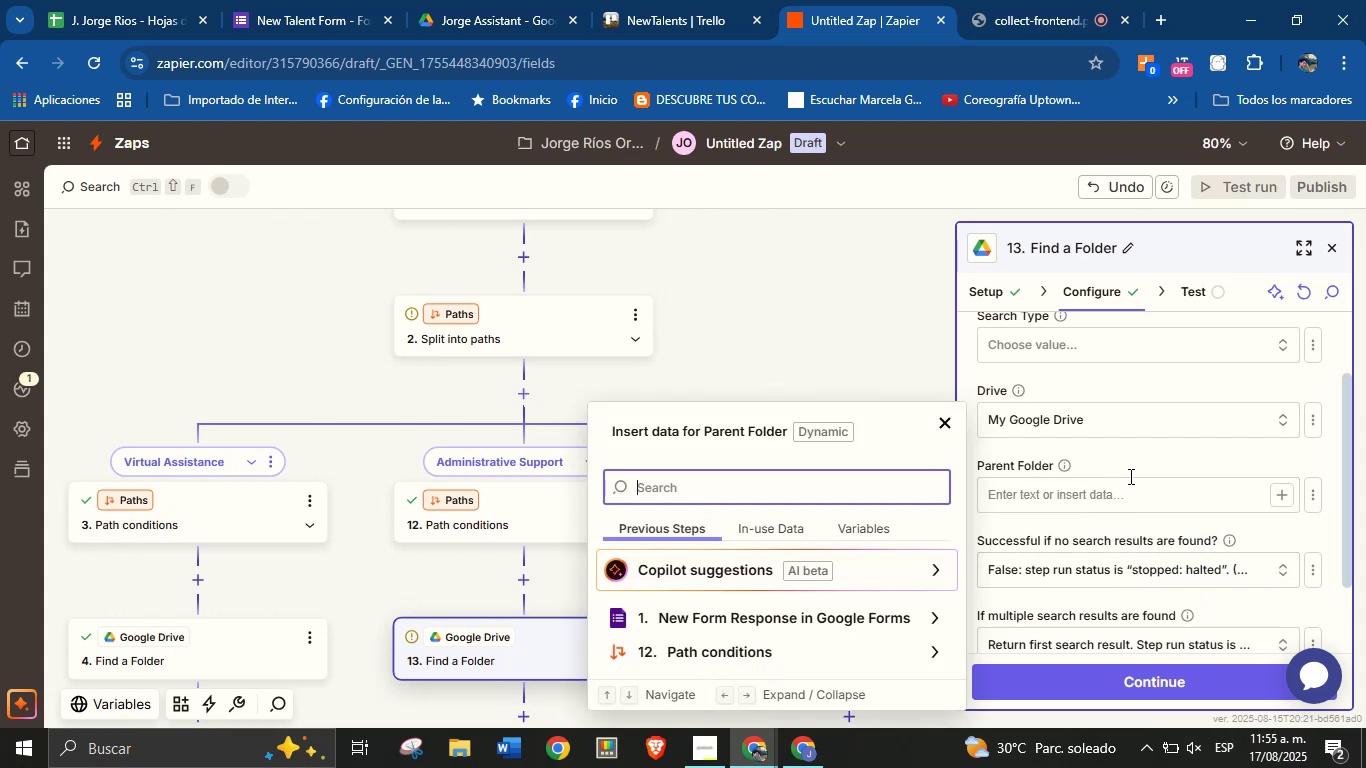 
scroll: coordinate [1115, 498], scroll_direction: up, amount: 2.0
 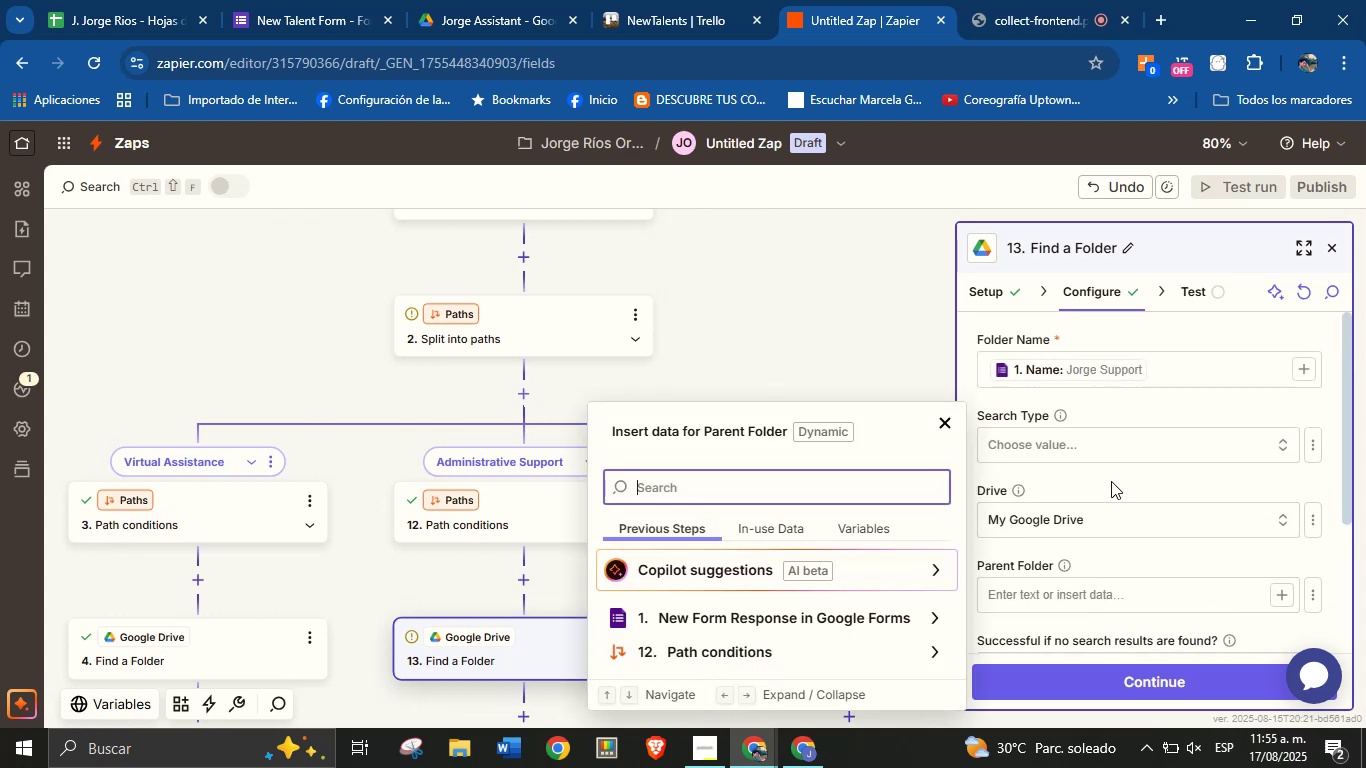 
scroll: coordinate [1111, 483], scroll_direction: down, amount: 1.0
 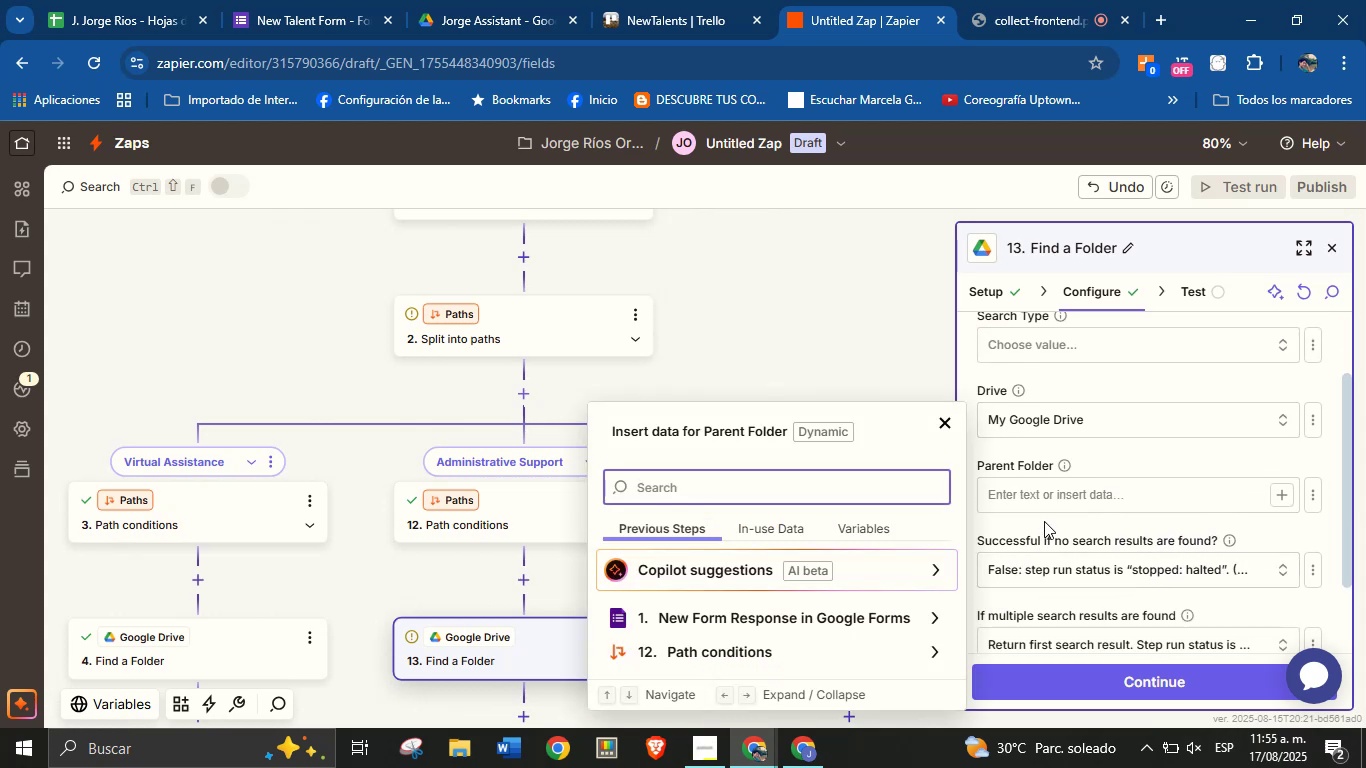 
left_click([1125, 465])
 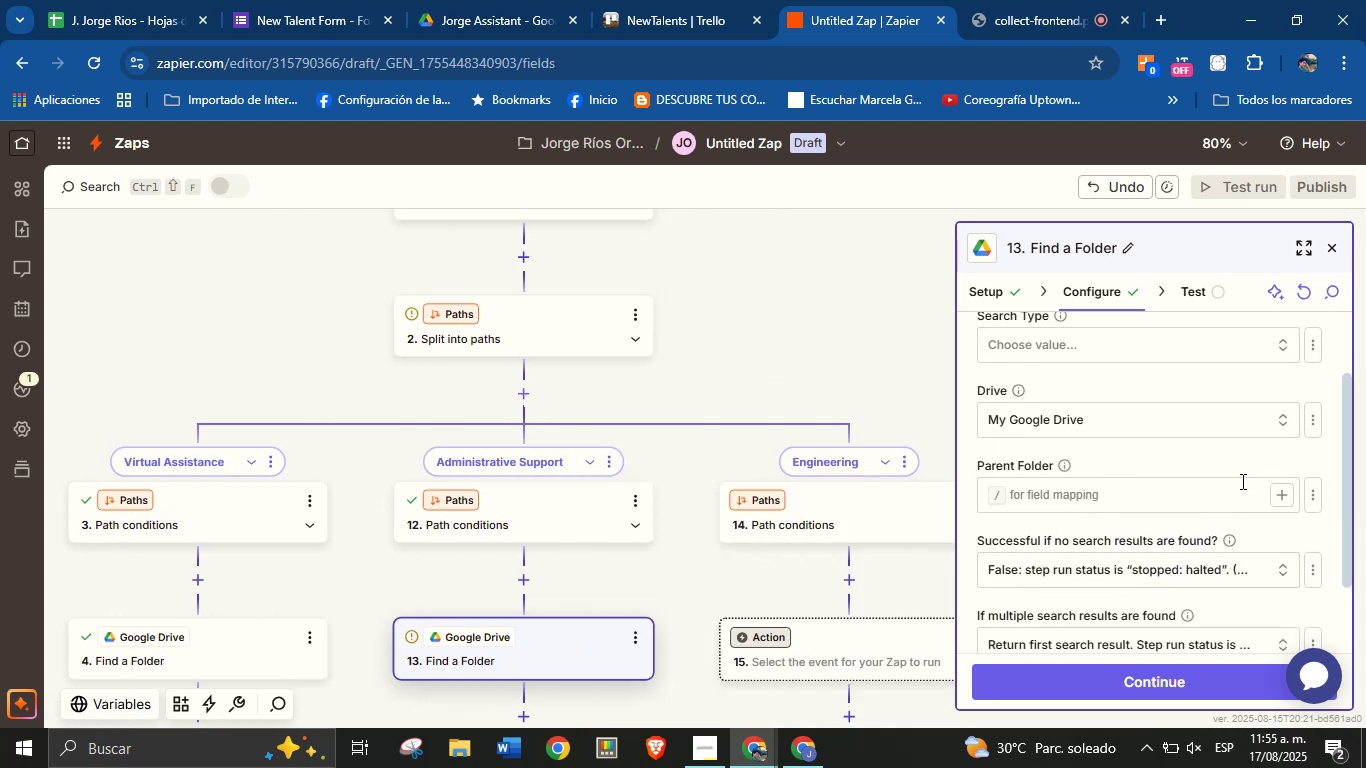 
left_click([1276, 487])
 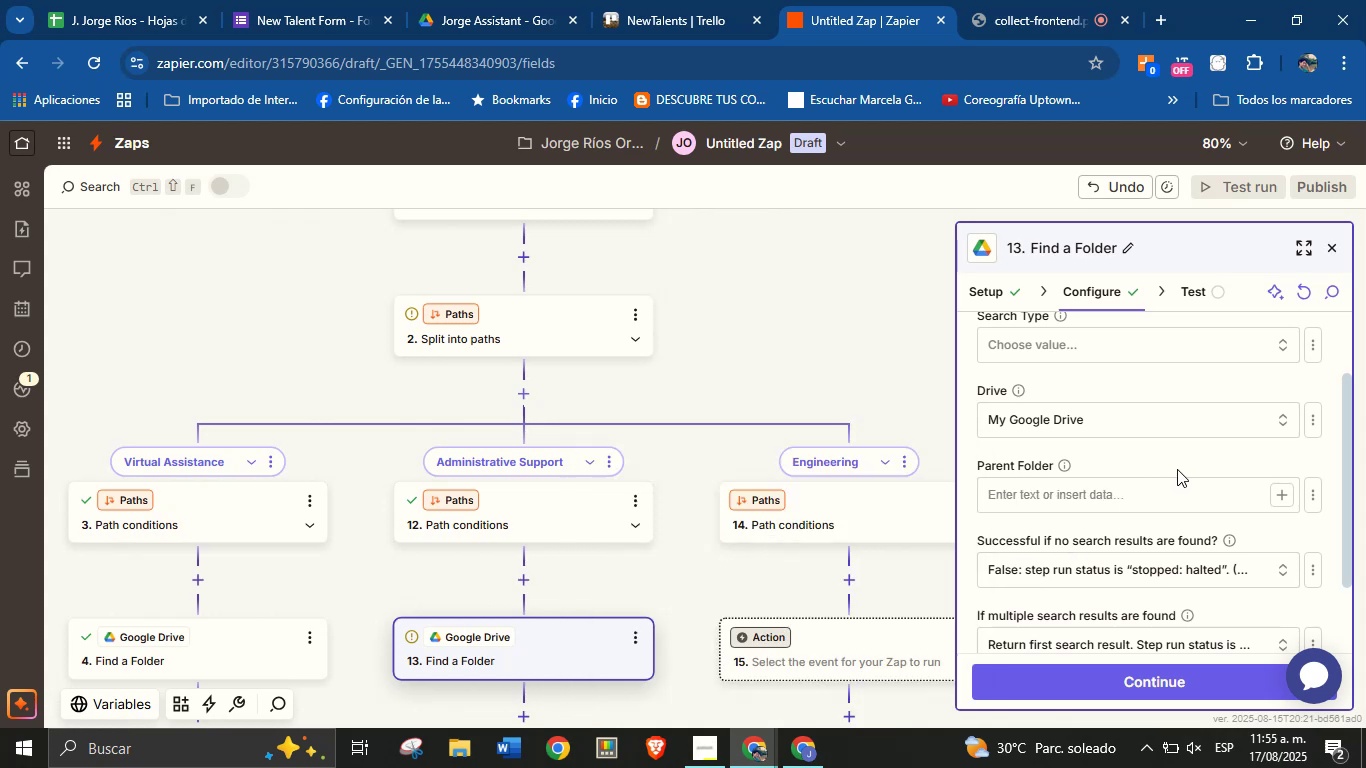 
left_click([1306, 493])
 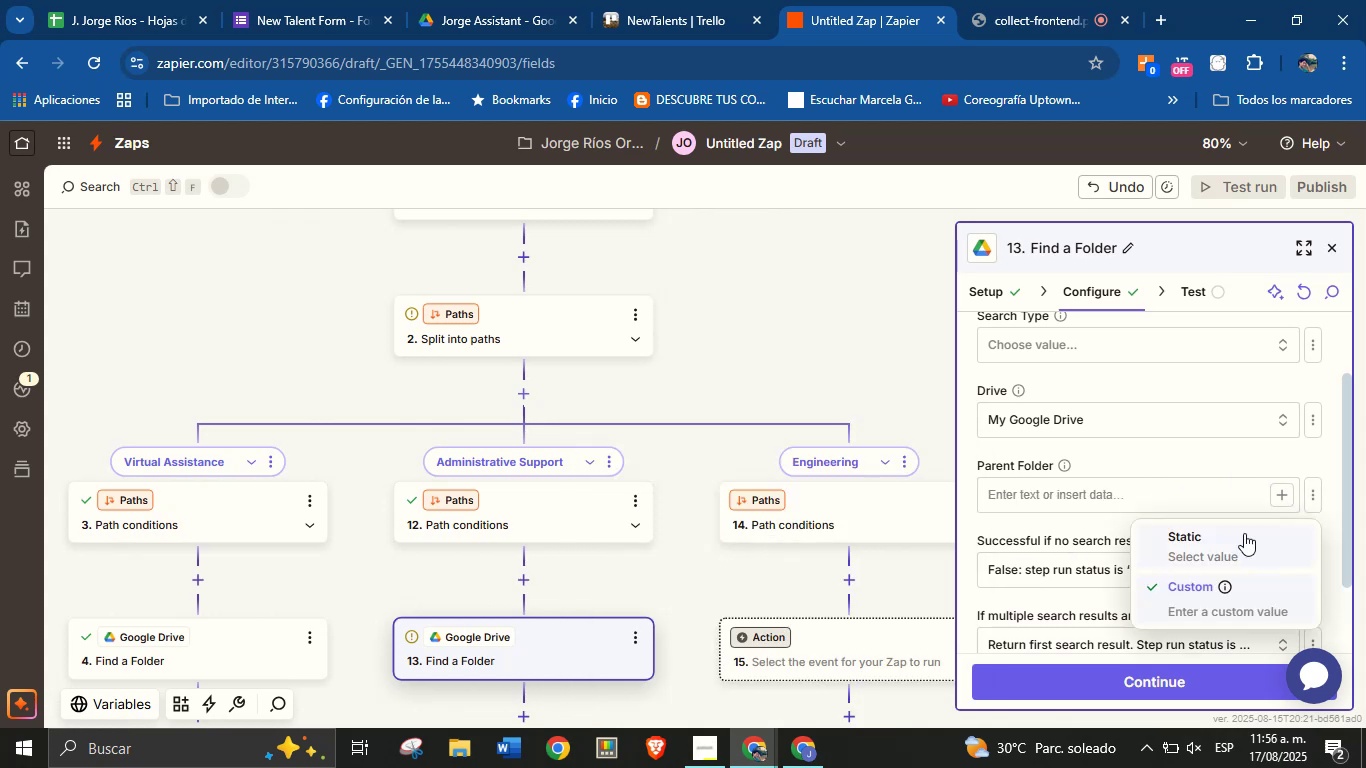 
left_click([1231, 541])
 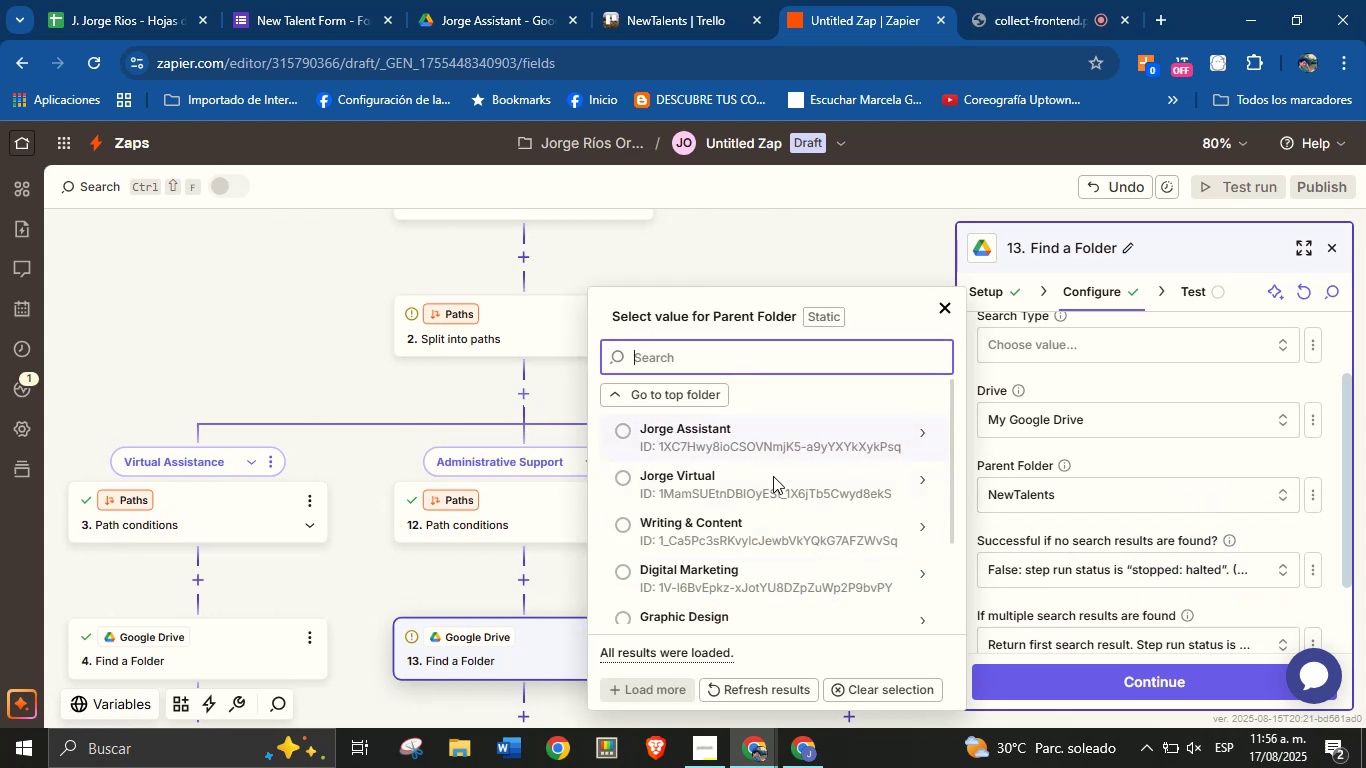 
left_click([1120, 450])
 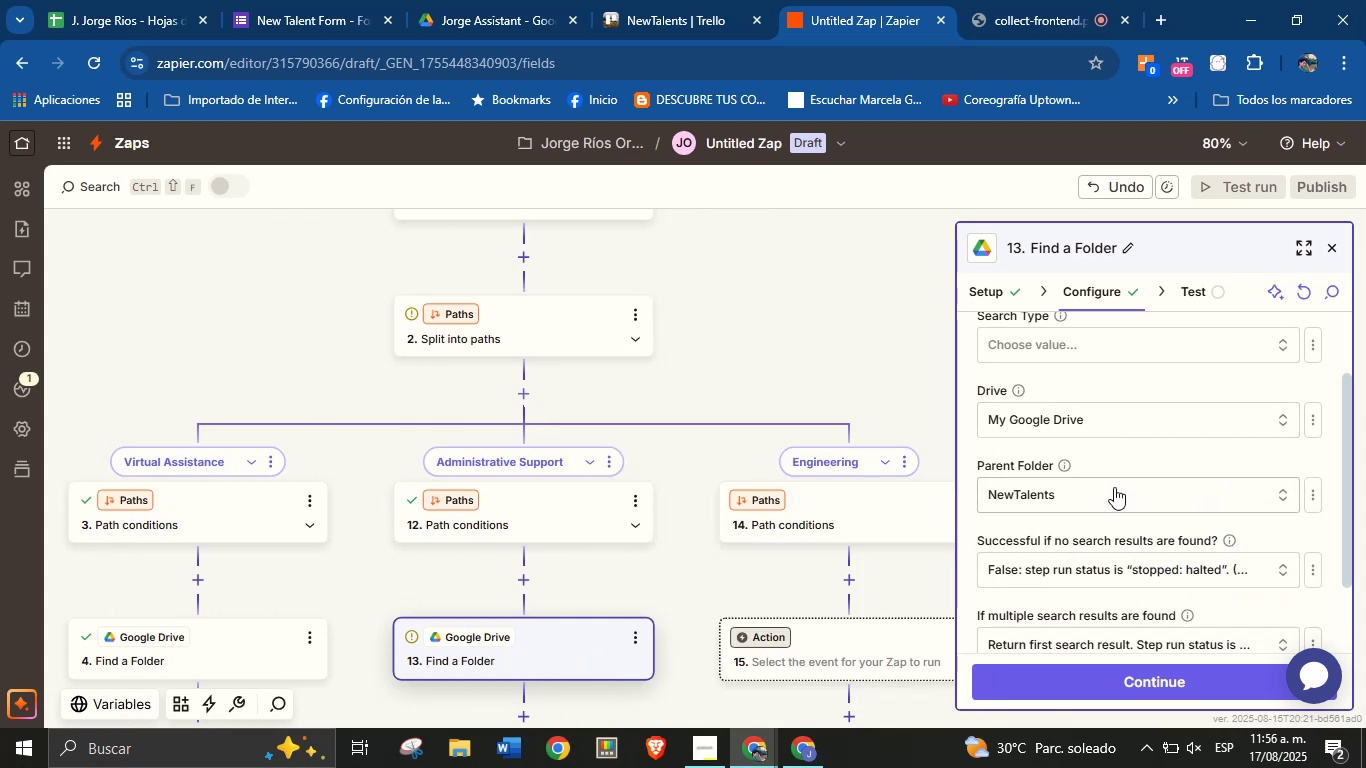 
left_click([1114, 490])
 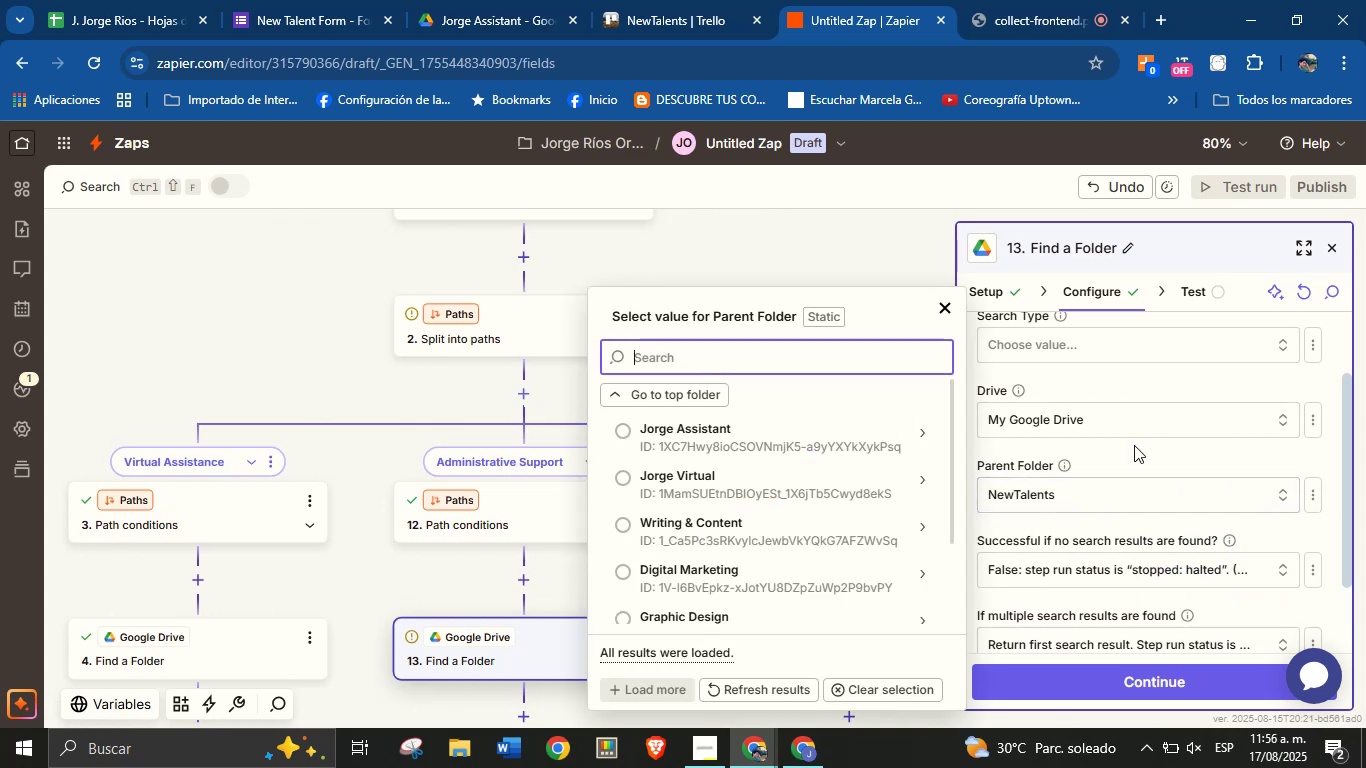 
left_click([1136, 457])
 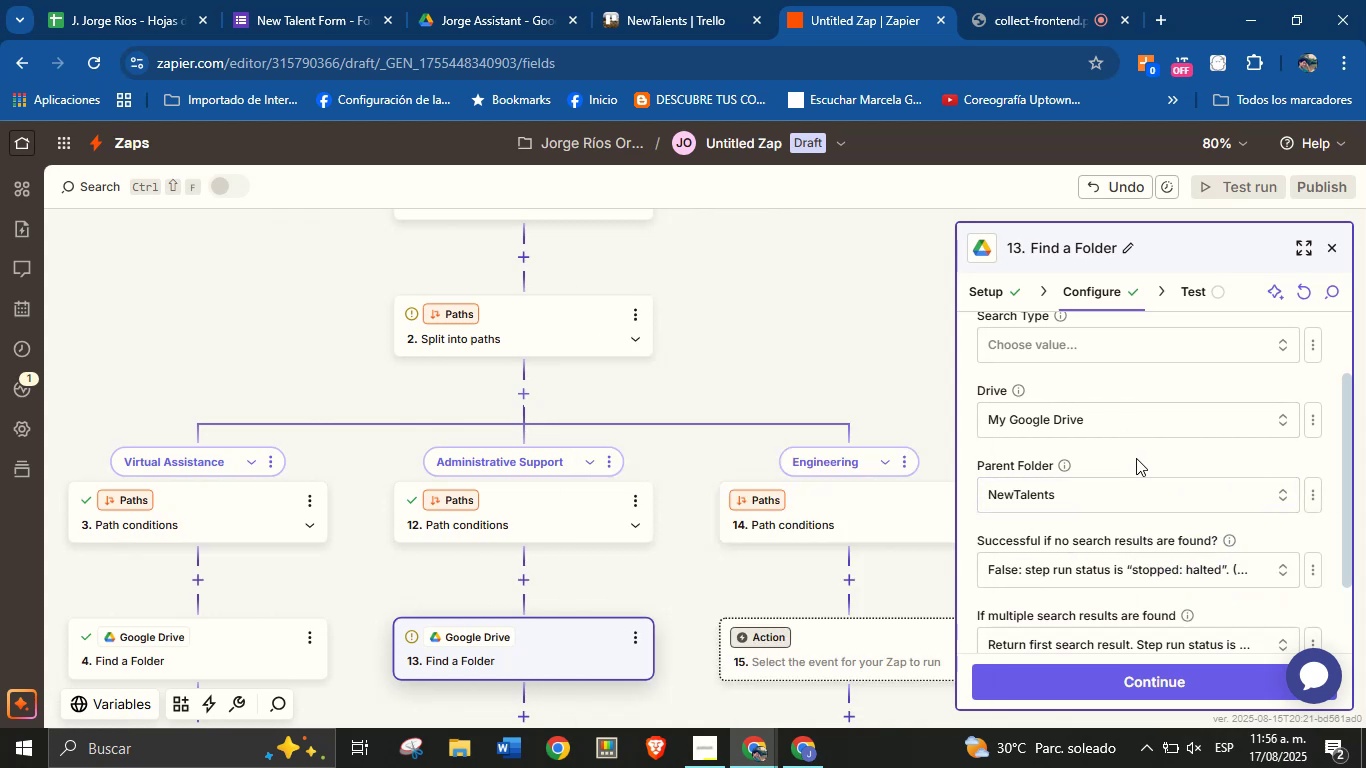 
scroll: coordinate [1136, 458], scroll_direction: down, amount: 1.0
 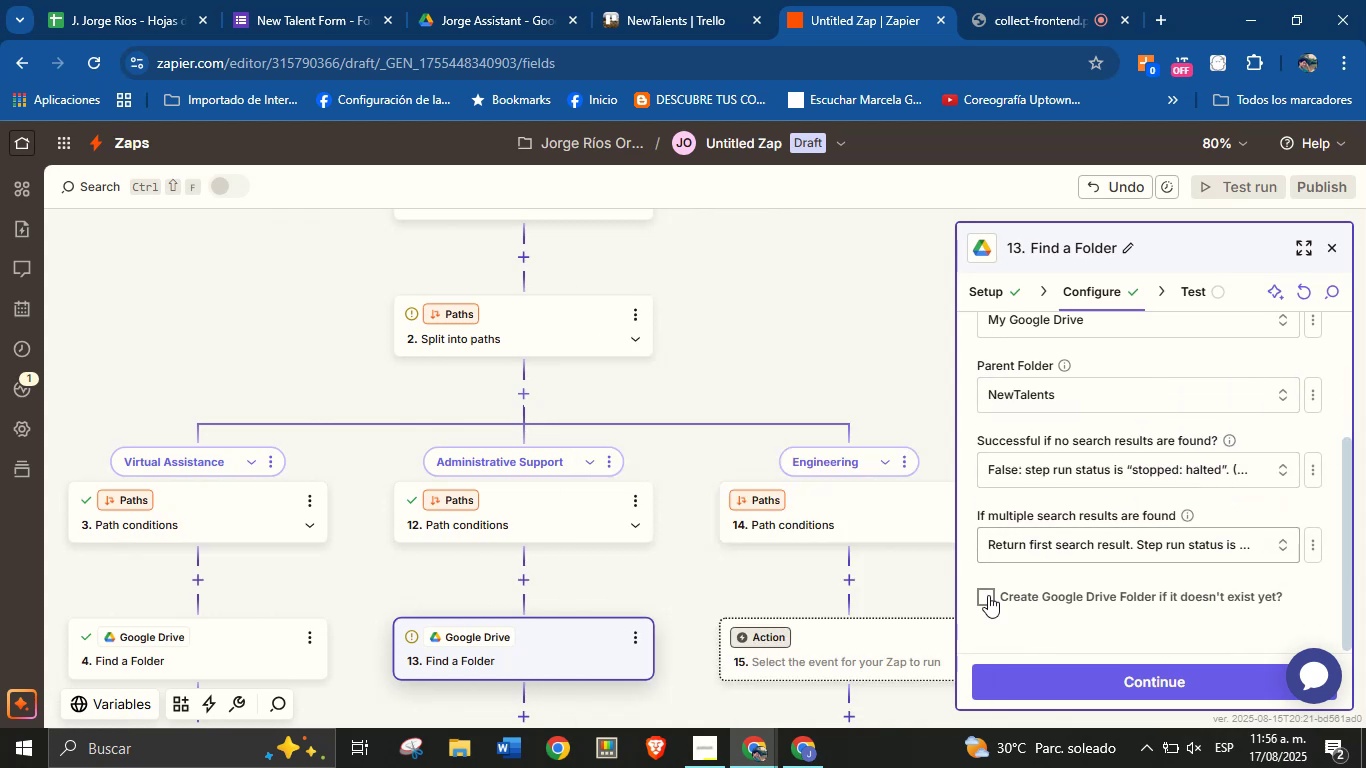 
left_click([981, 599])
 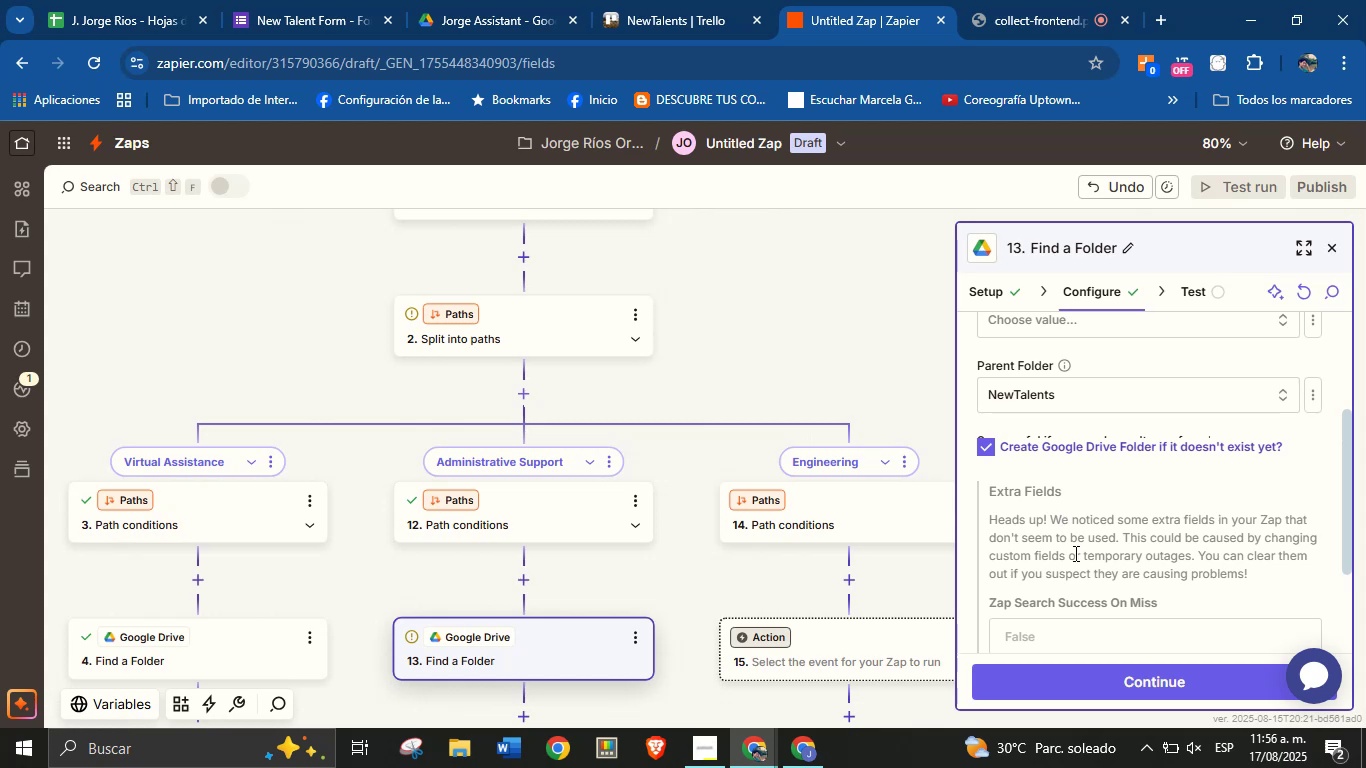 
scroll: coordinate [1103, 622], scroll_direction: down, amount: 2.0
 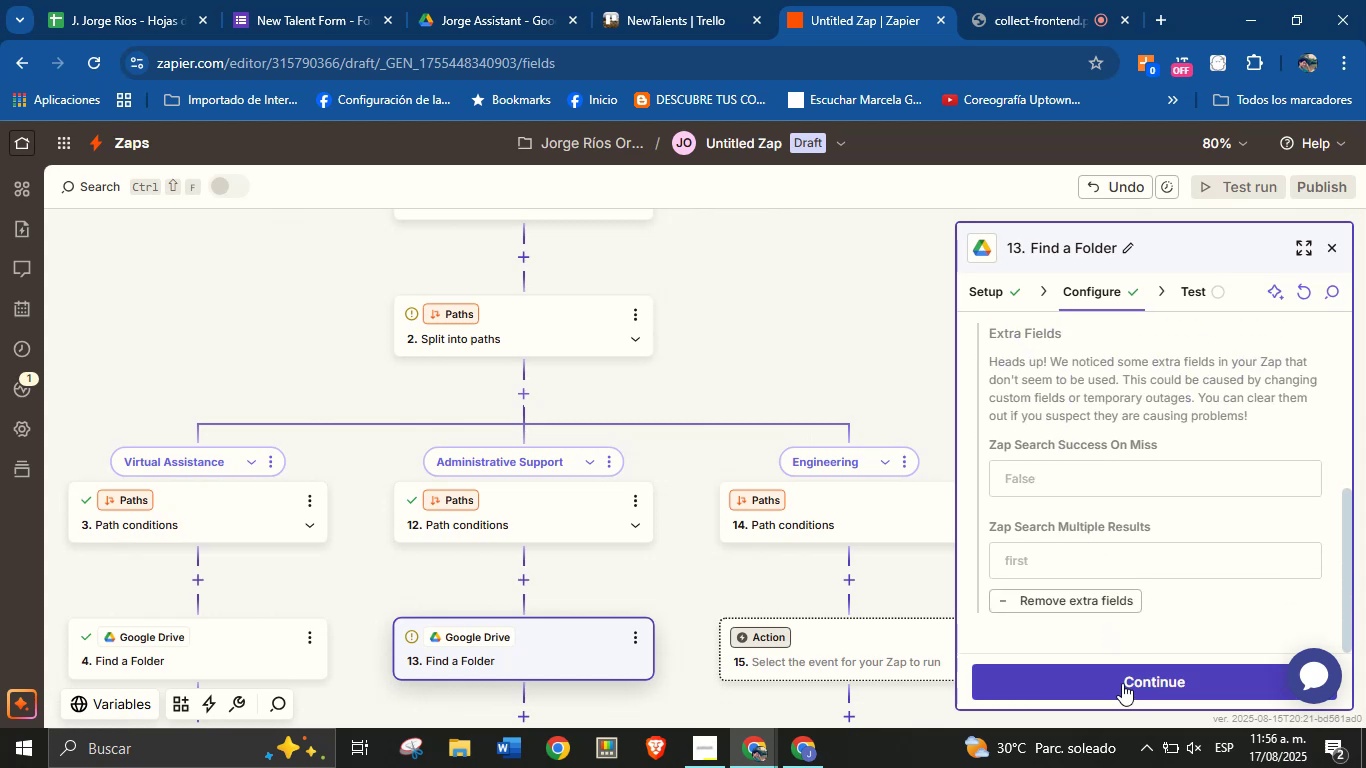 
left_click([1122, 678])
 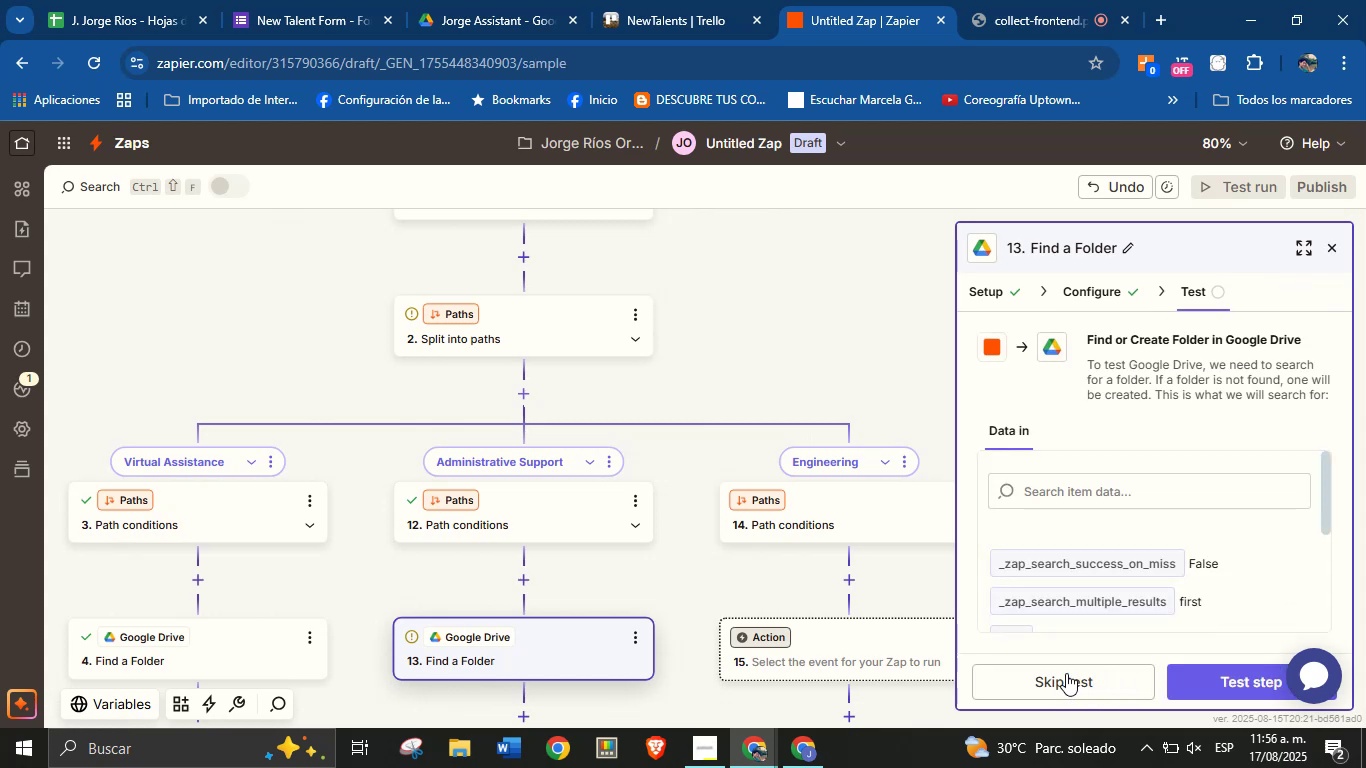 
wait(5.71)
 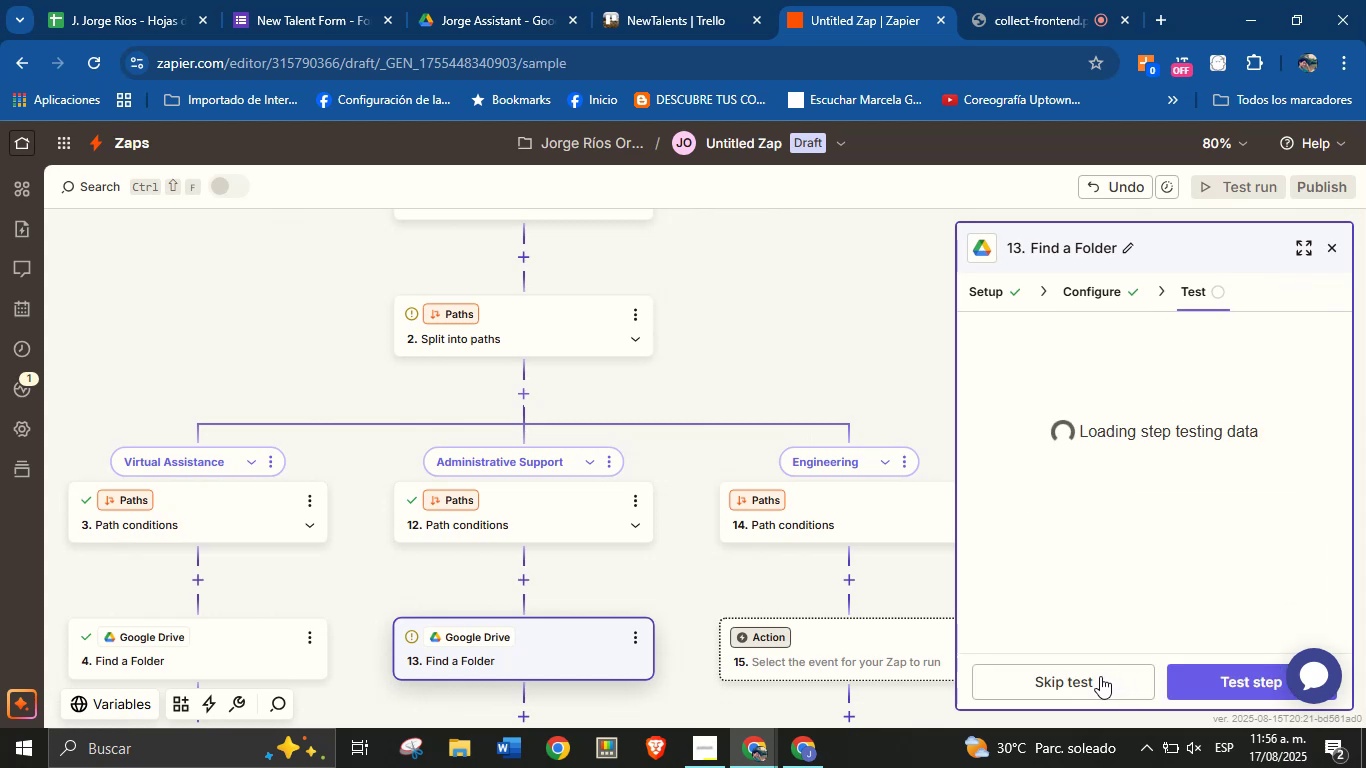 
scroll: coordinate [1175, 563], scroll_direction: down, amount: 3.0
 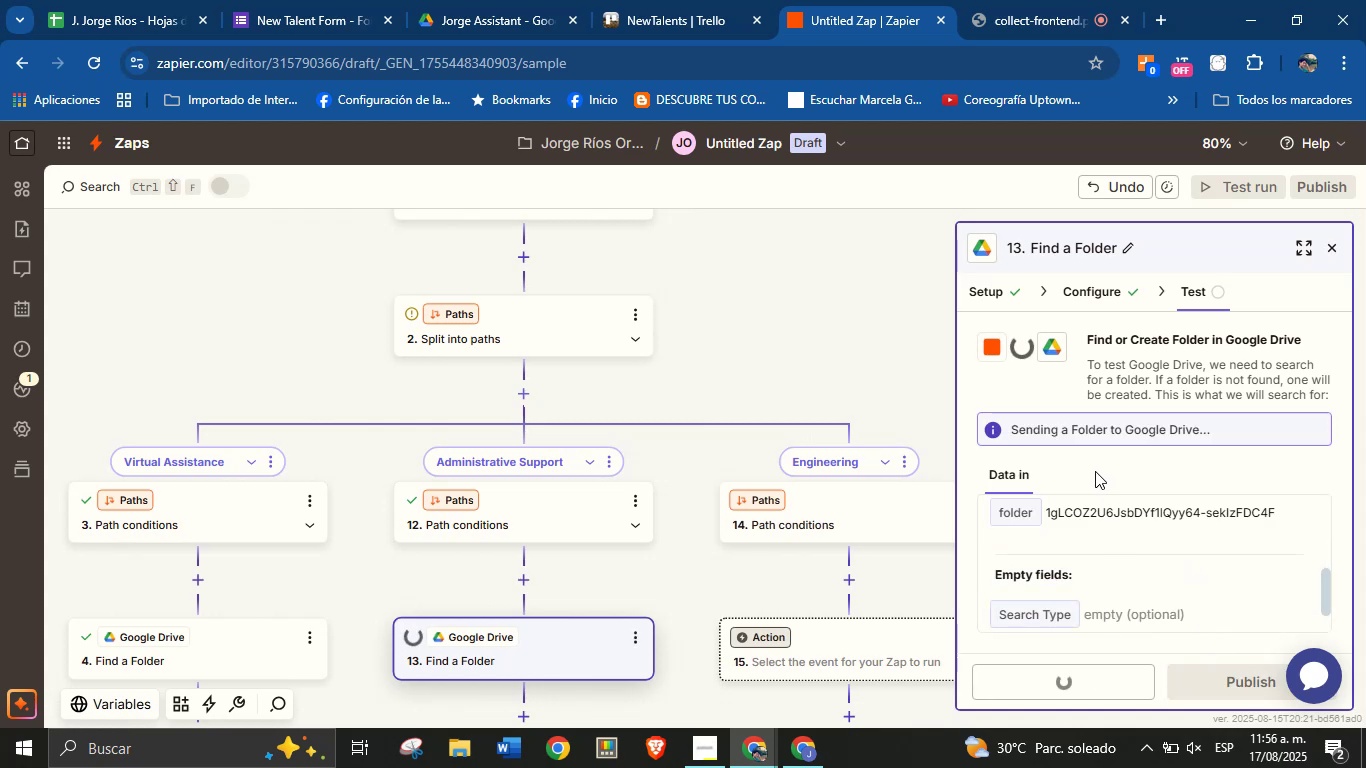 
wait(7.4)
 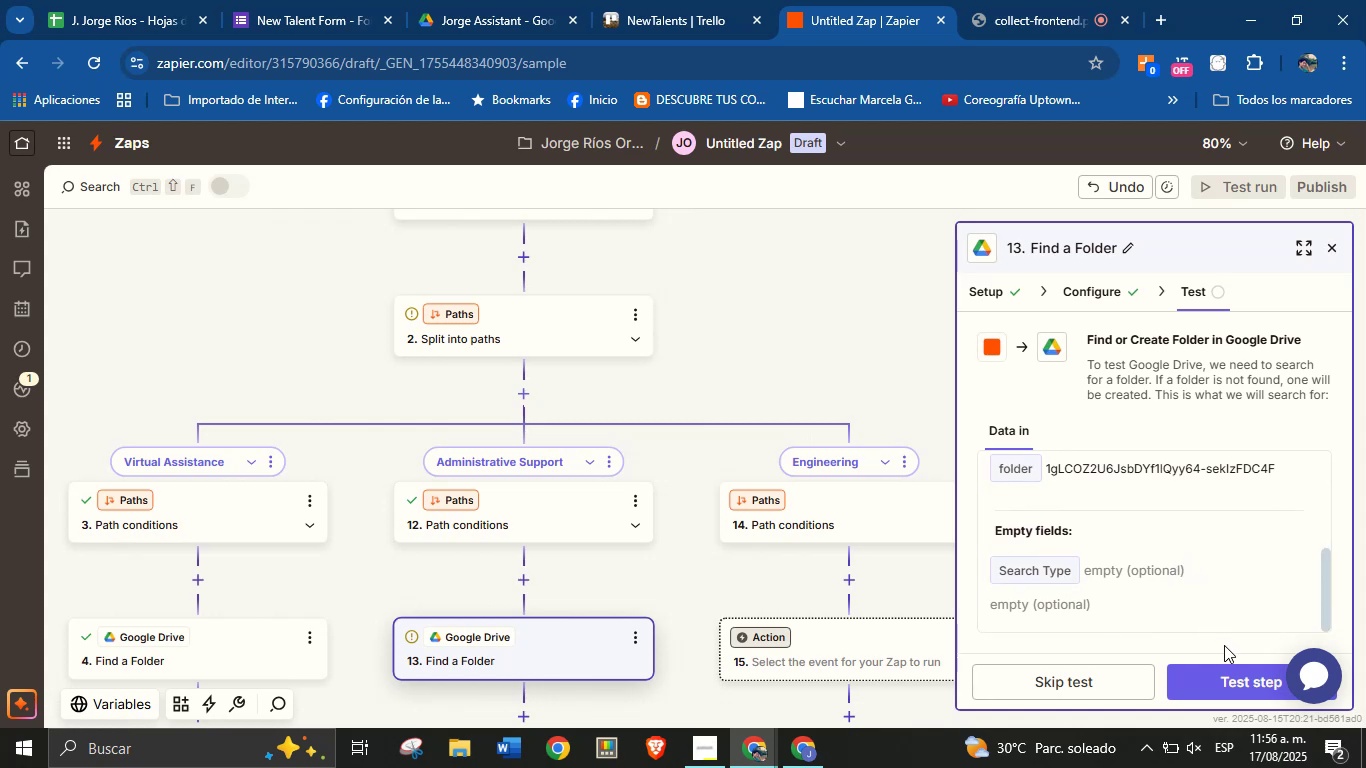 
scroll: coordinate [1092, 479], scroll_direction: down, amount: 3.0
 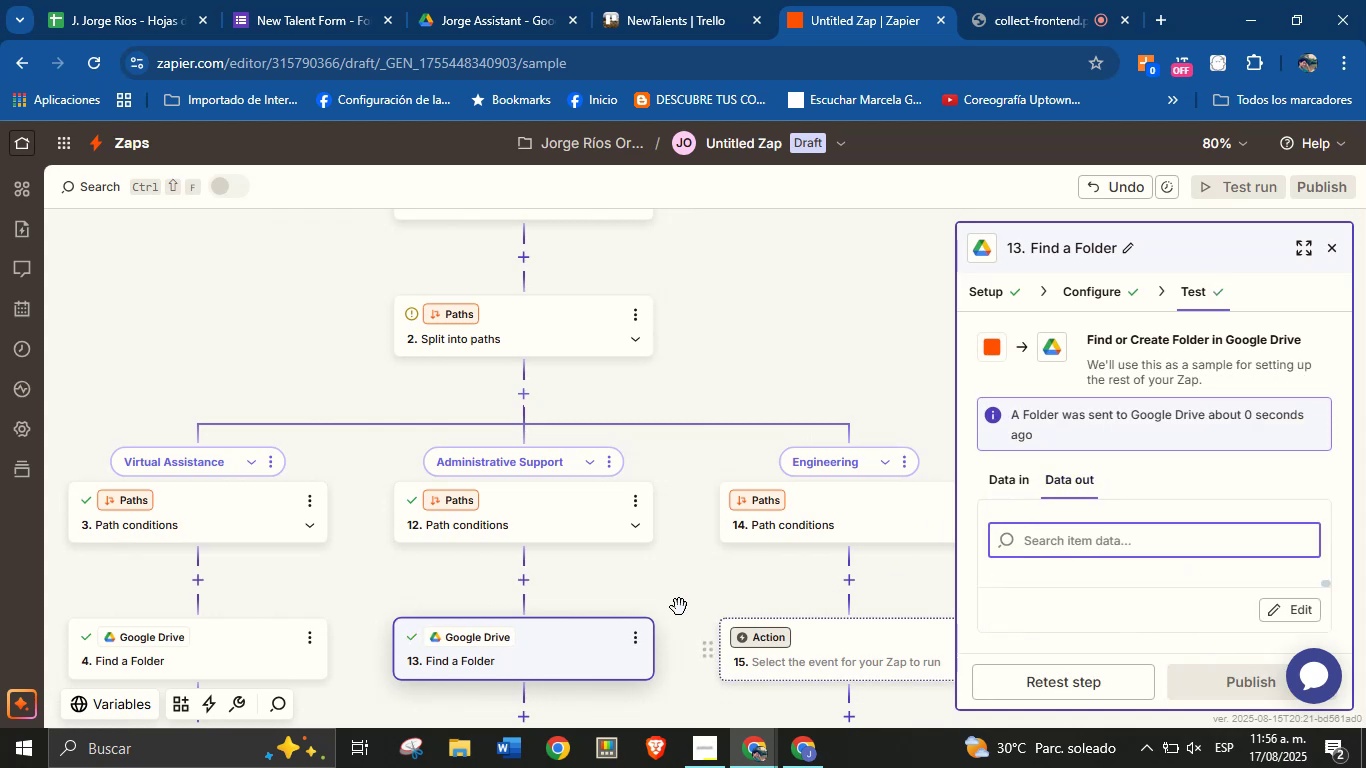 
left_click_drag(start_coordinate=[678, 597], to_coordinate=[643, 510])
 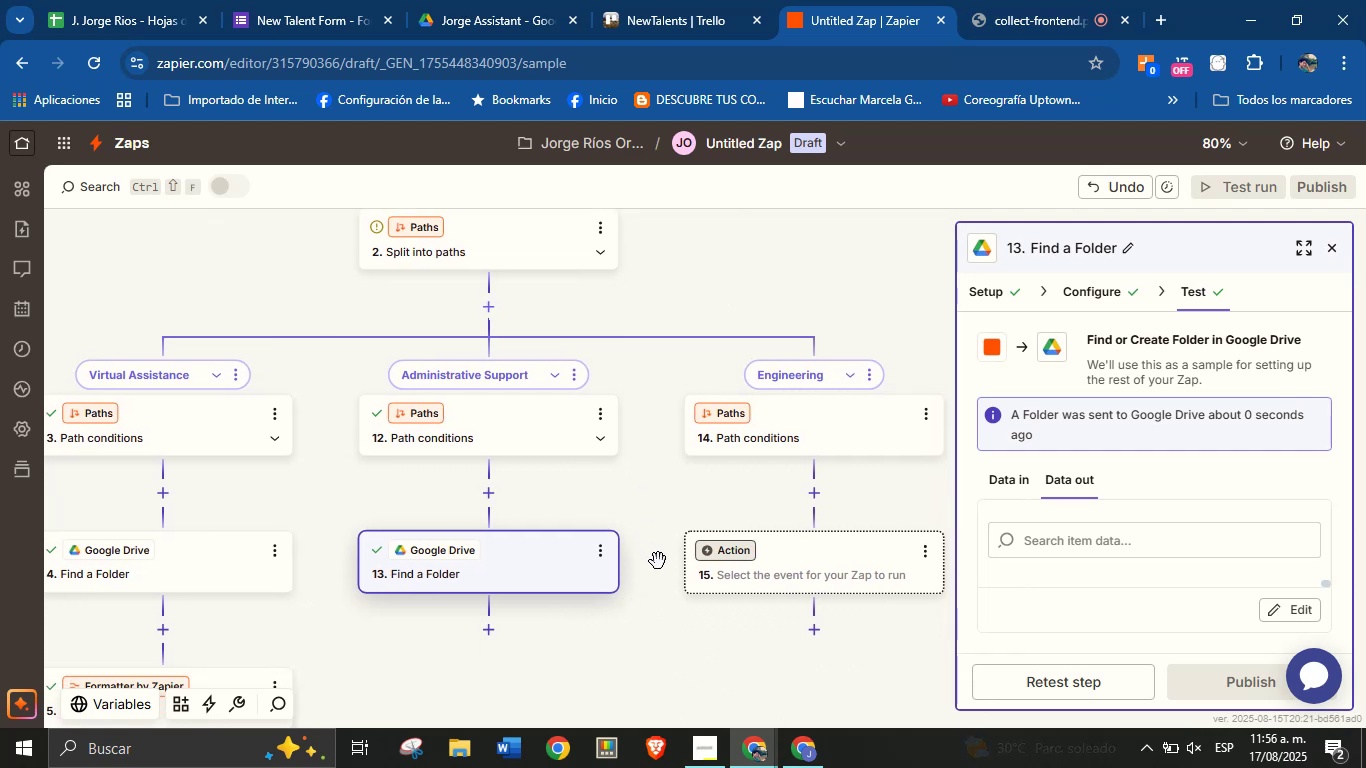 
left_click_drag(start_coordinate=[662, 593], to_coordinate=[644, 538])
 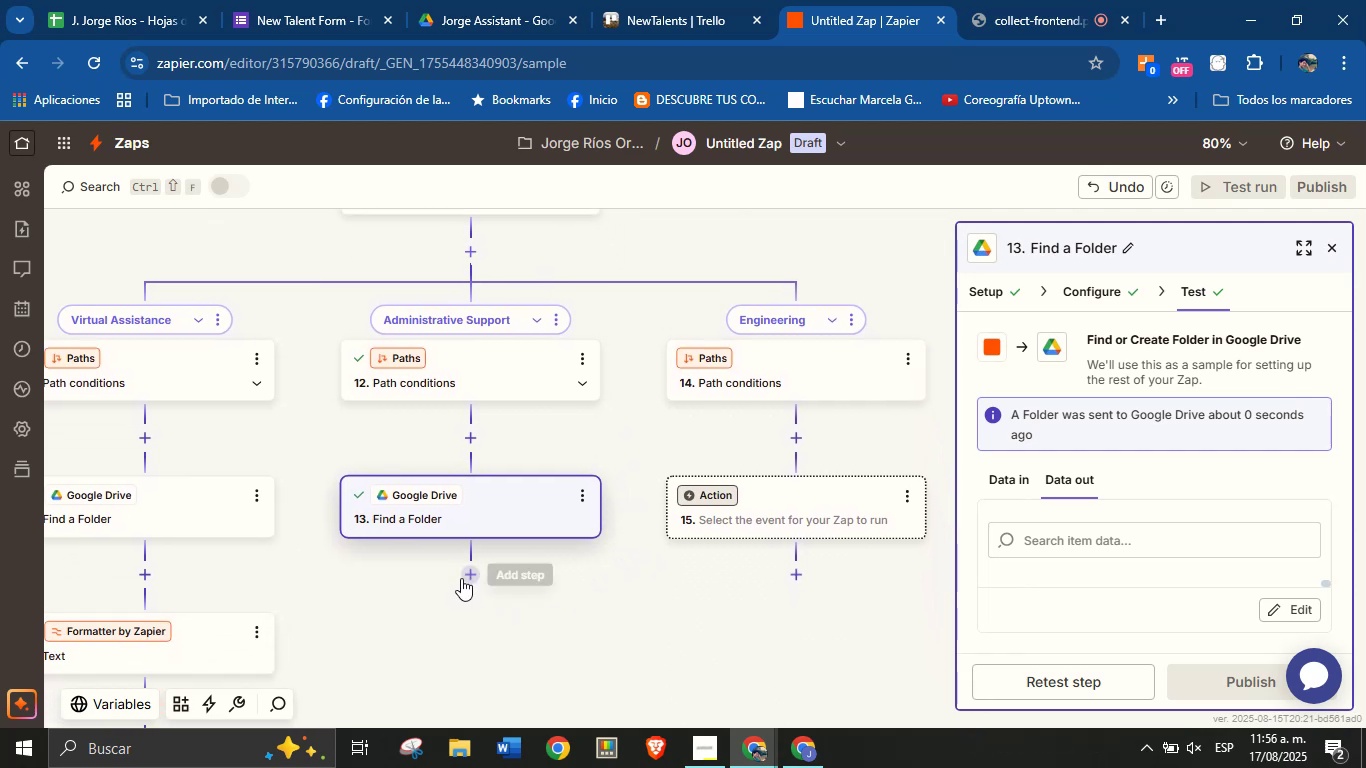 
left_click([461, 575])
 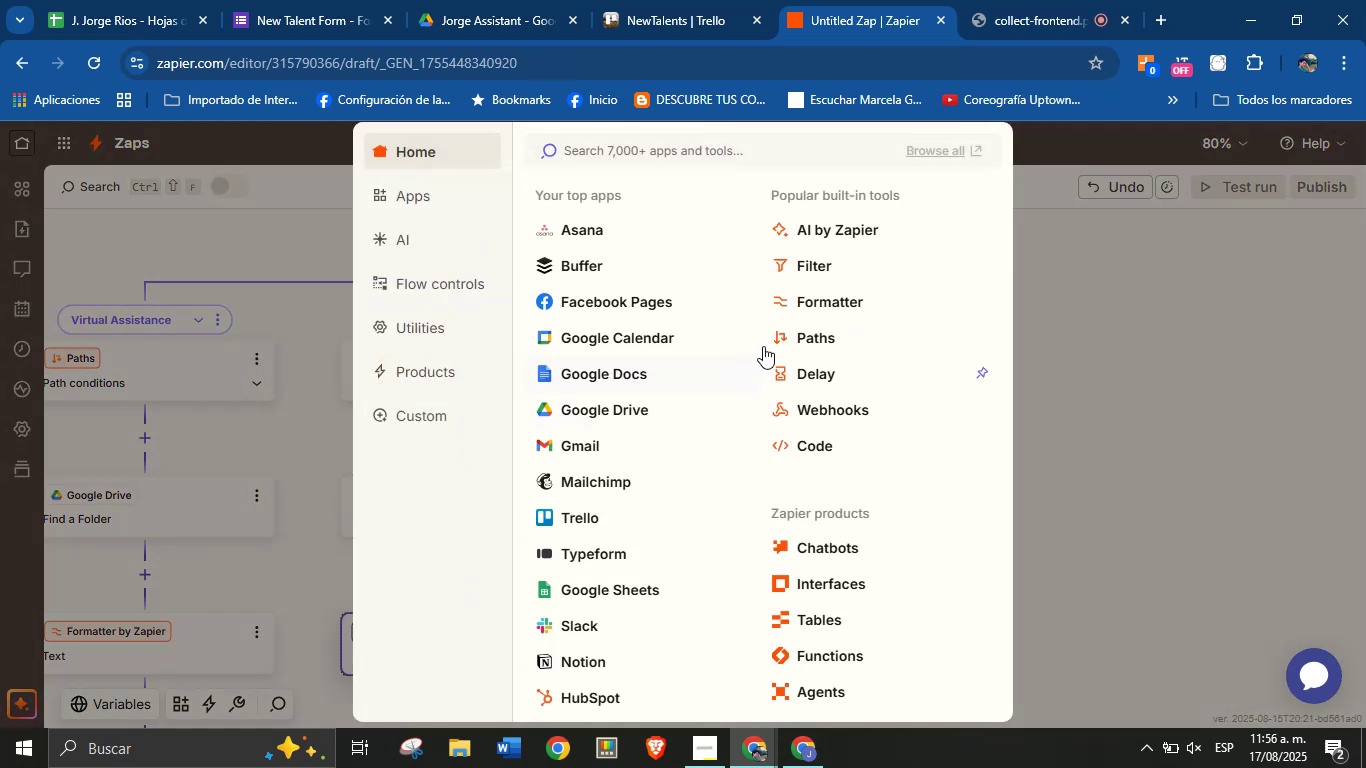 
left_click([791, 301])
 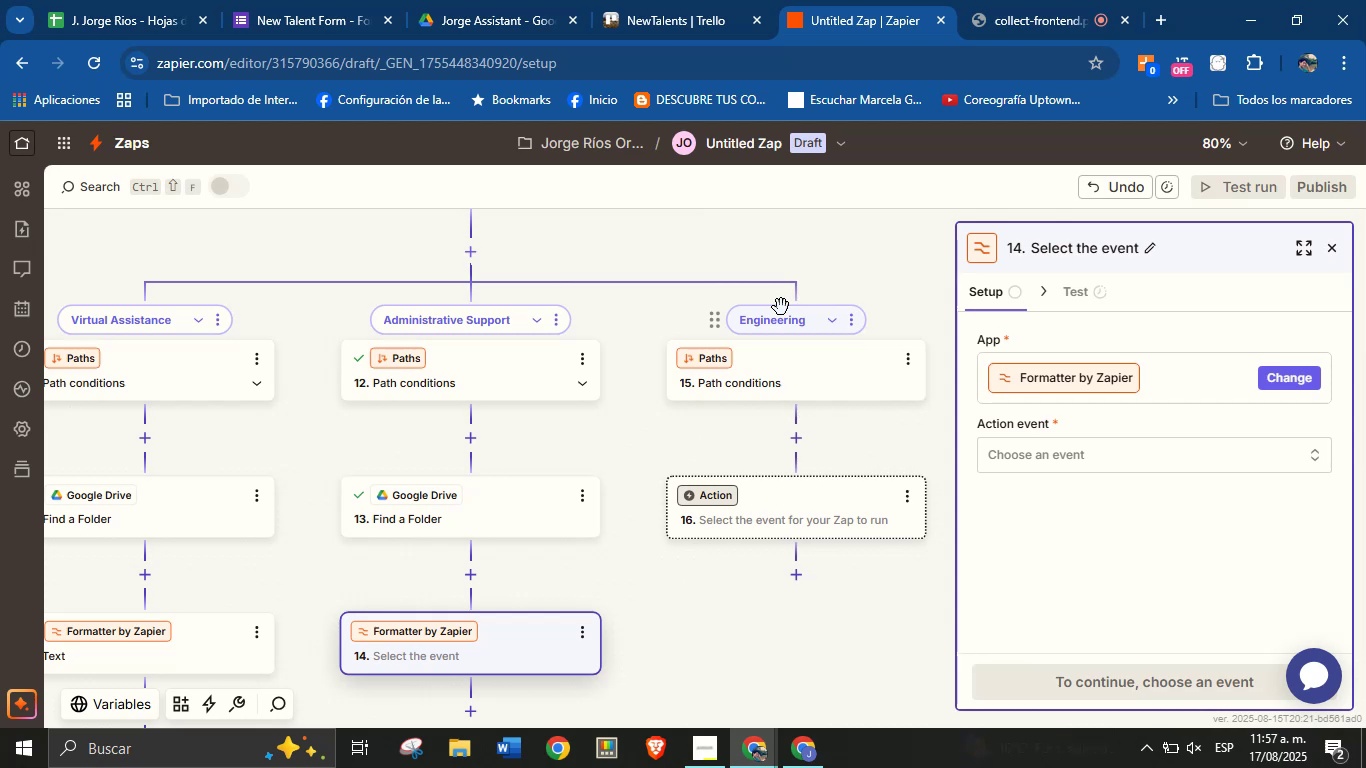 
wait(63.0)
 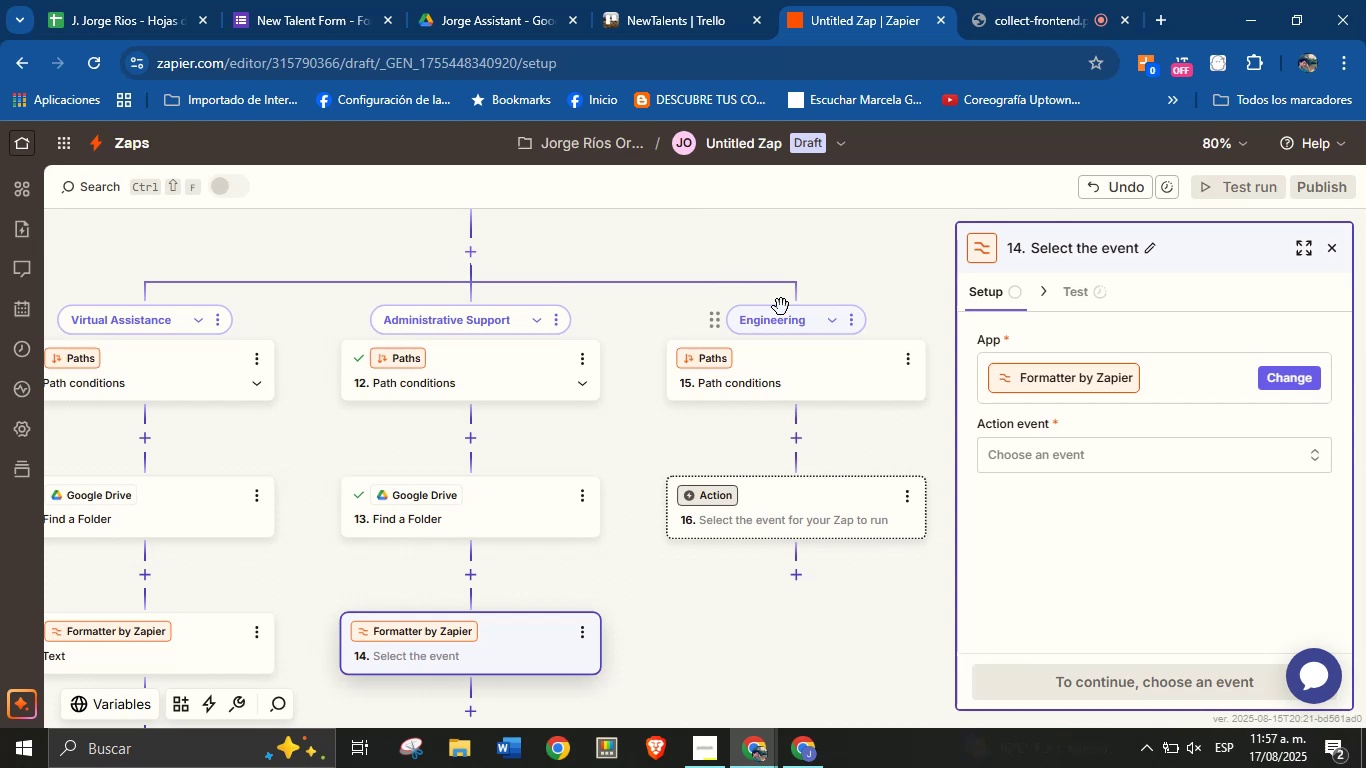 
left_click([1033, 444])
 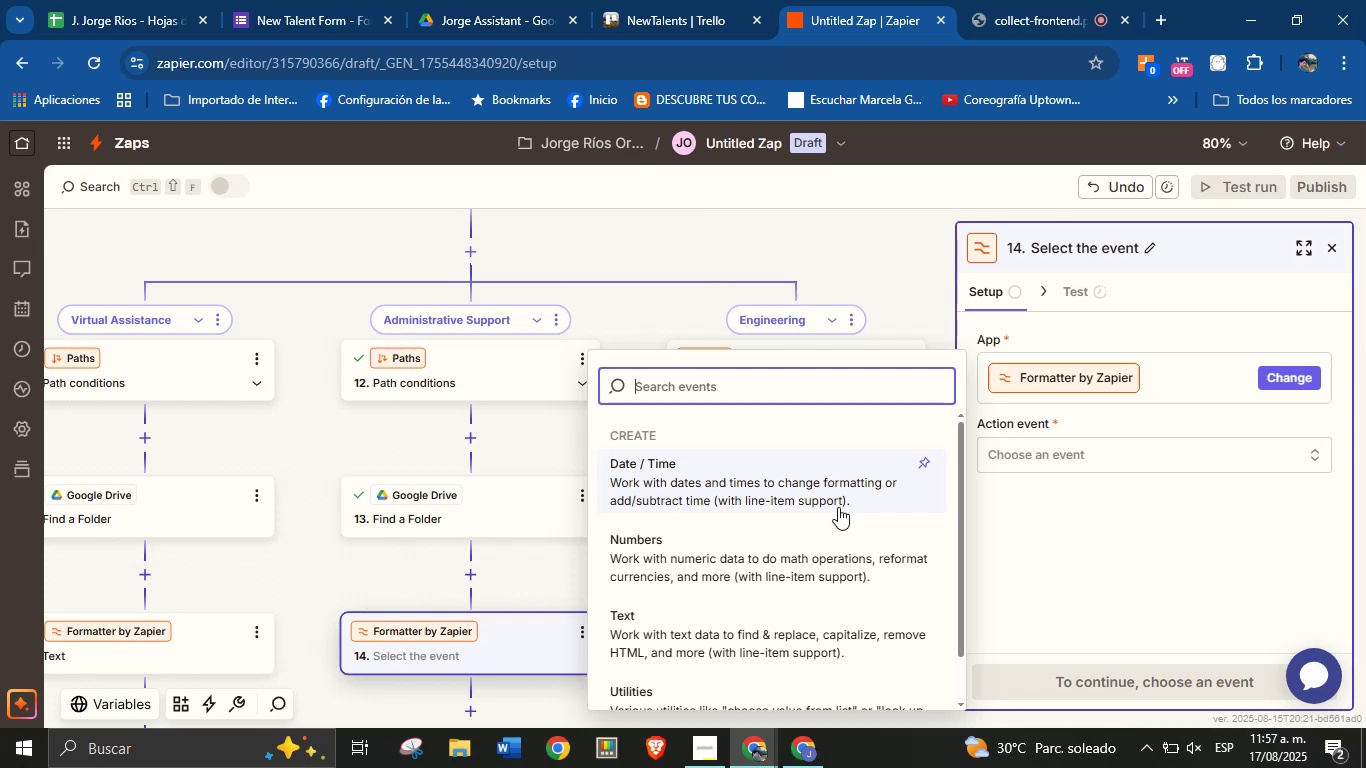 
wait(17.05)
 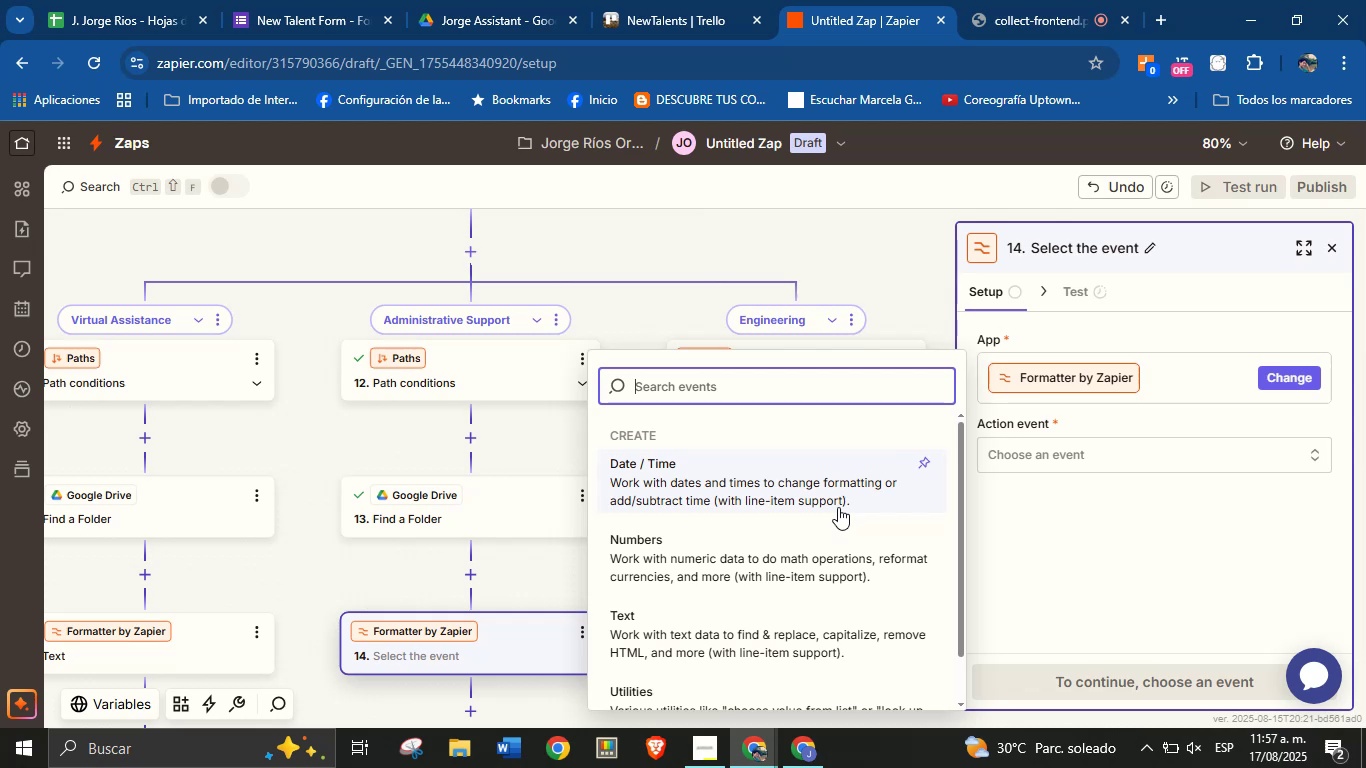 
left_click([765, 636])
 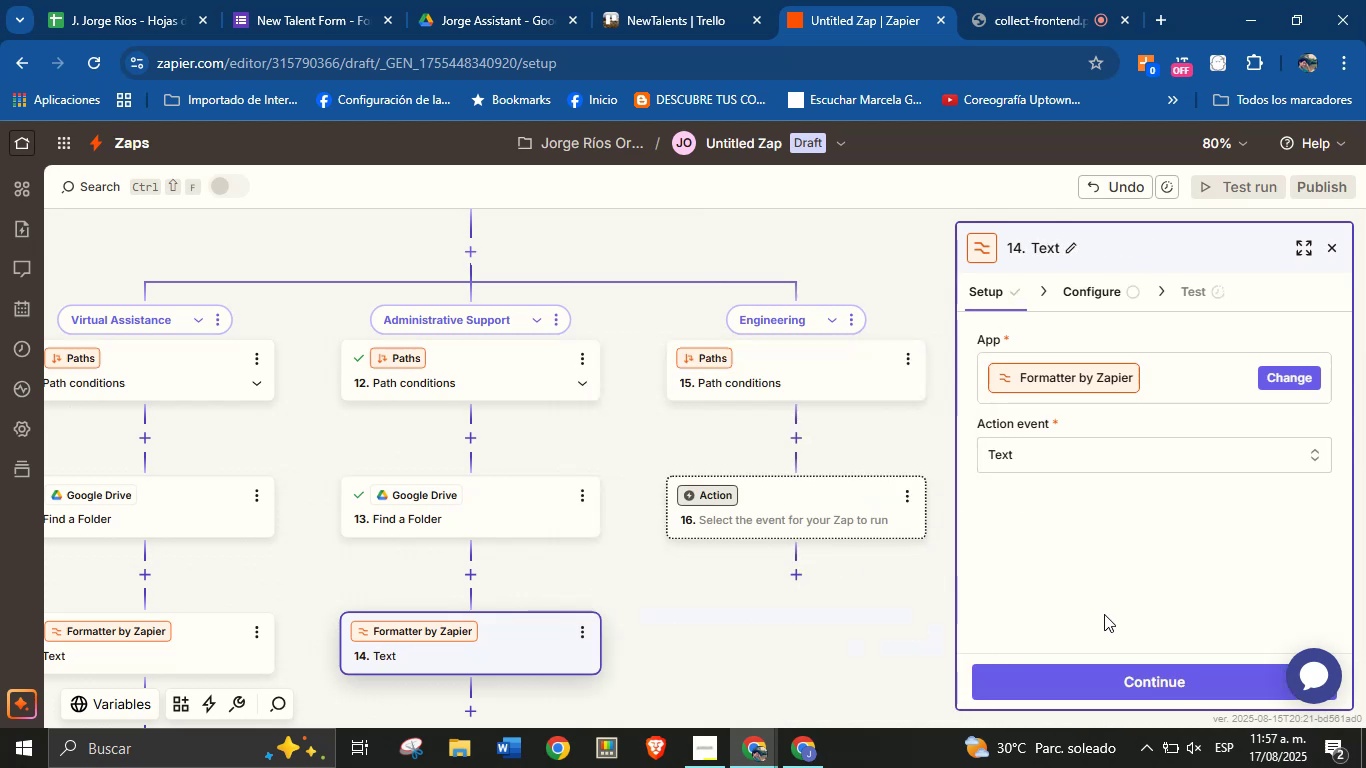 
left_click([1110, 675])
 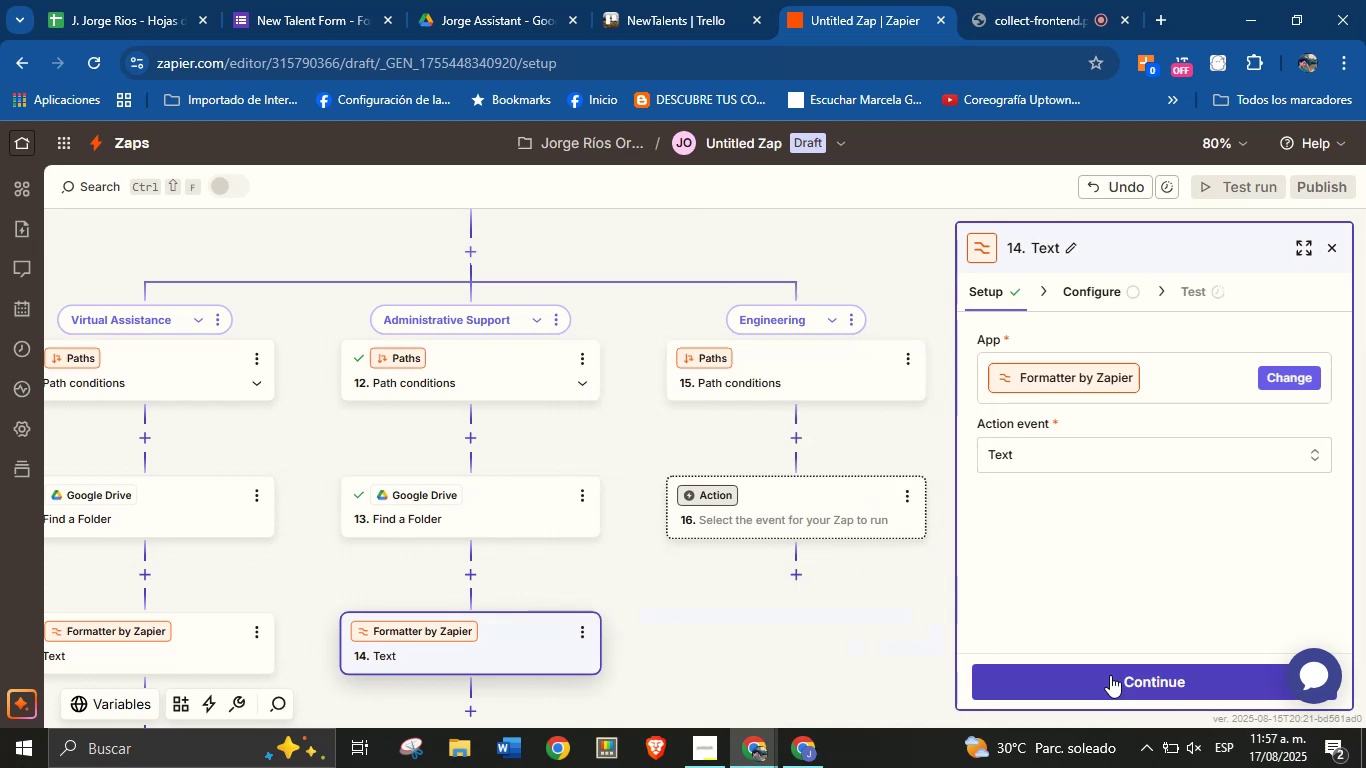 
mouse_move([1088, 625])
 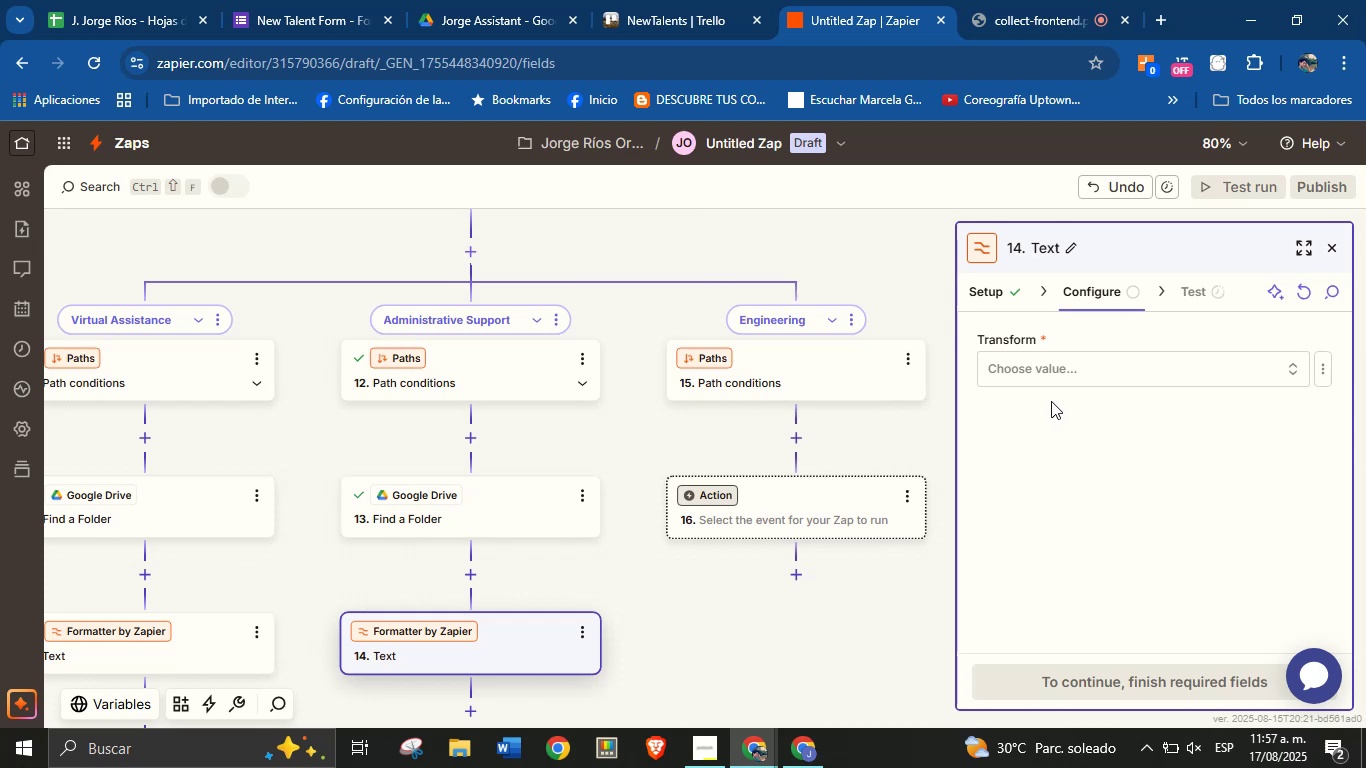 
left_click([1051, 372])
 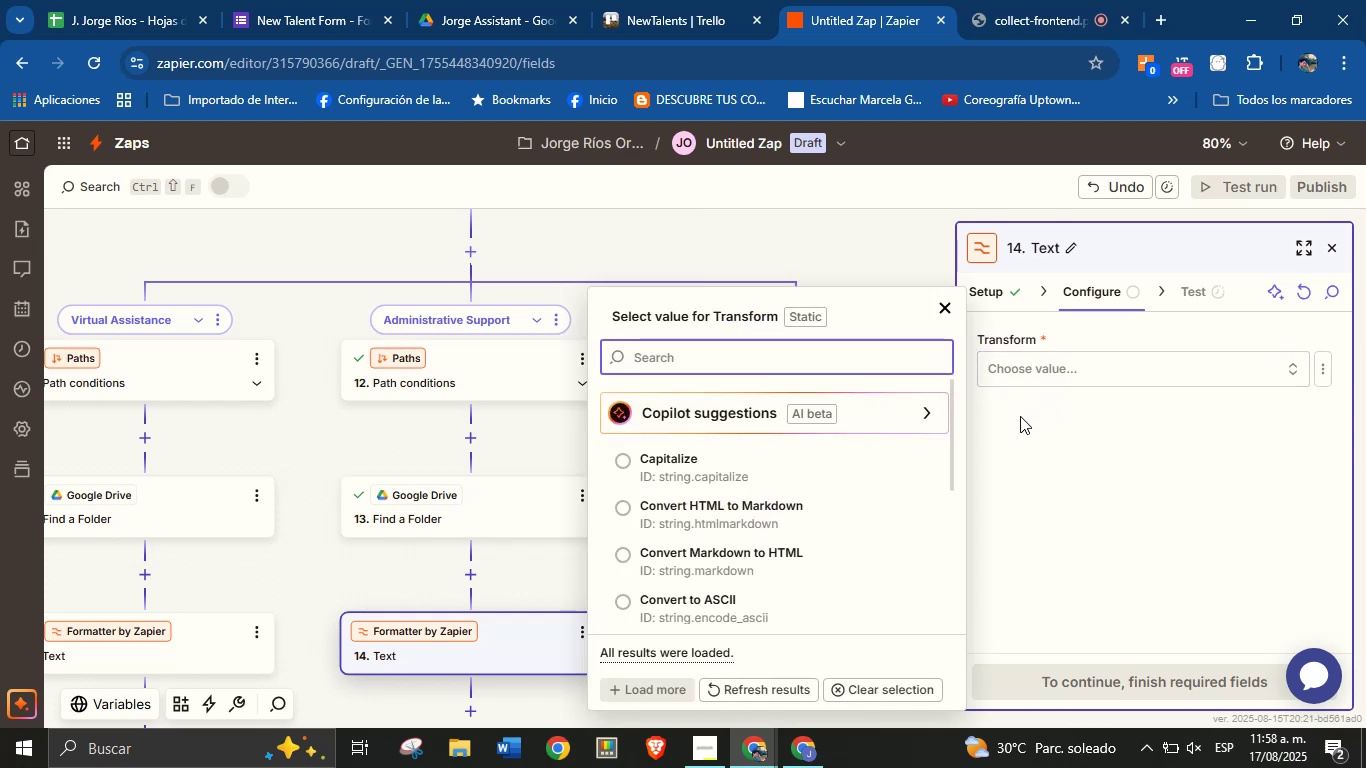 
wait(5.52)
 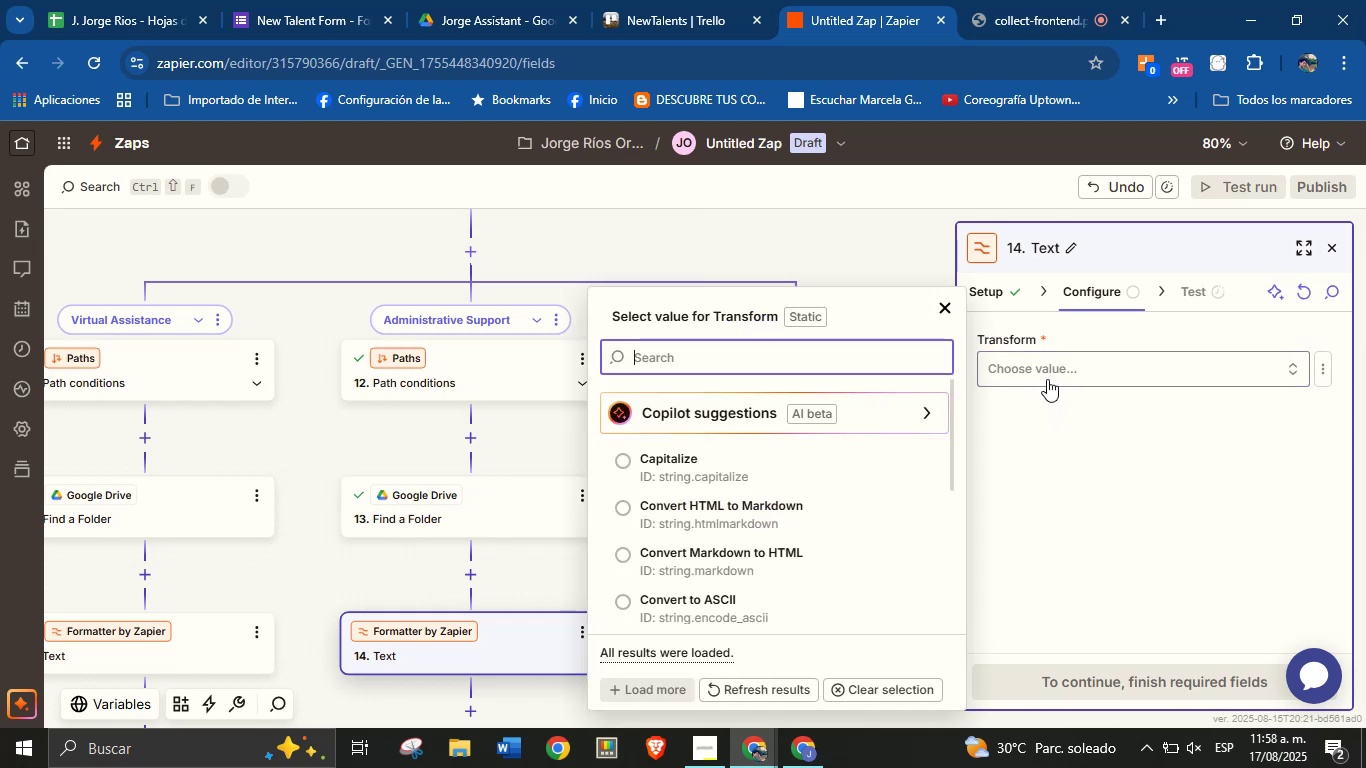 
scroll: coordinate [831, 523], scroll_direction: down, amount: 2.0
 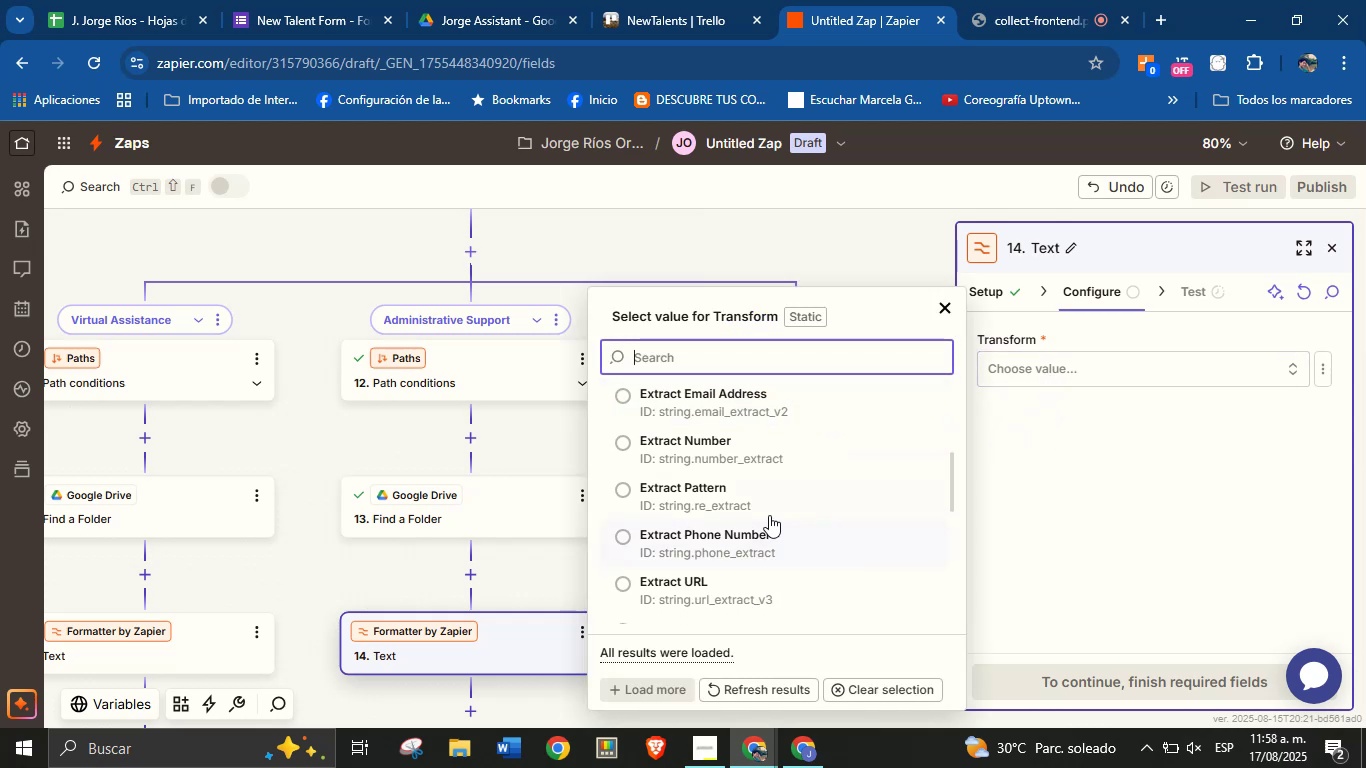 
left_click([761, 498])
 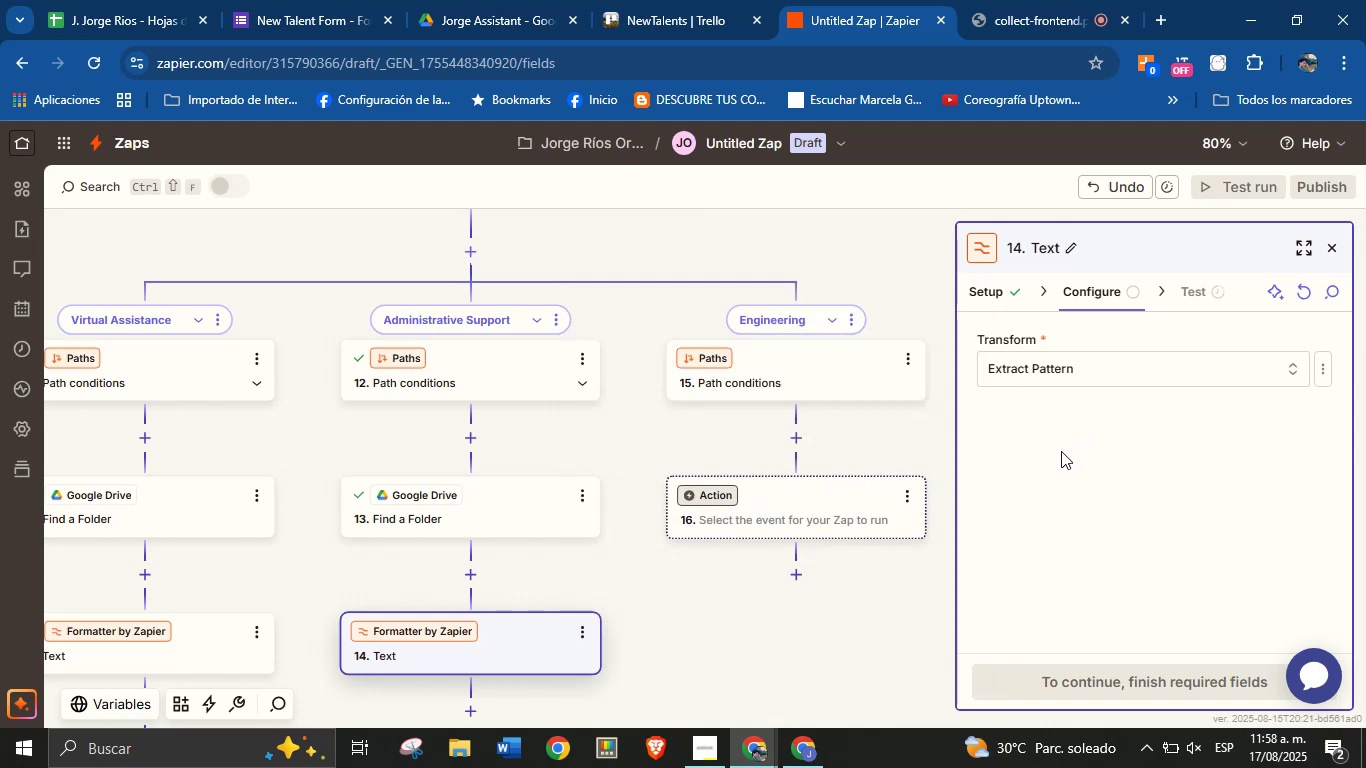 
left_click([1060, 455])
 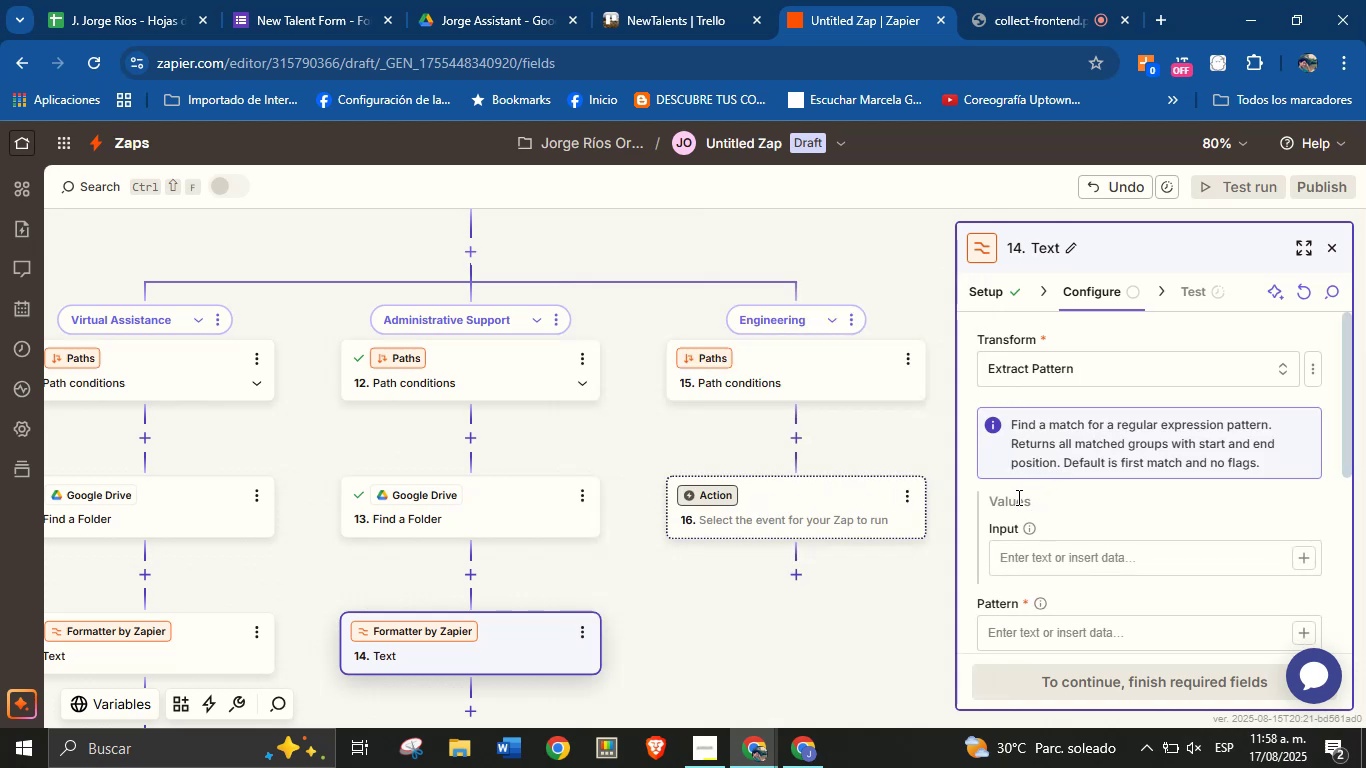 
wait(9.02)
 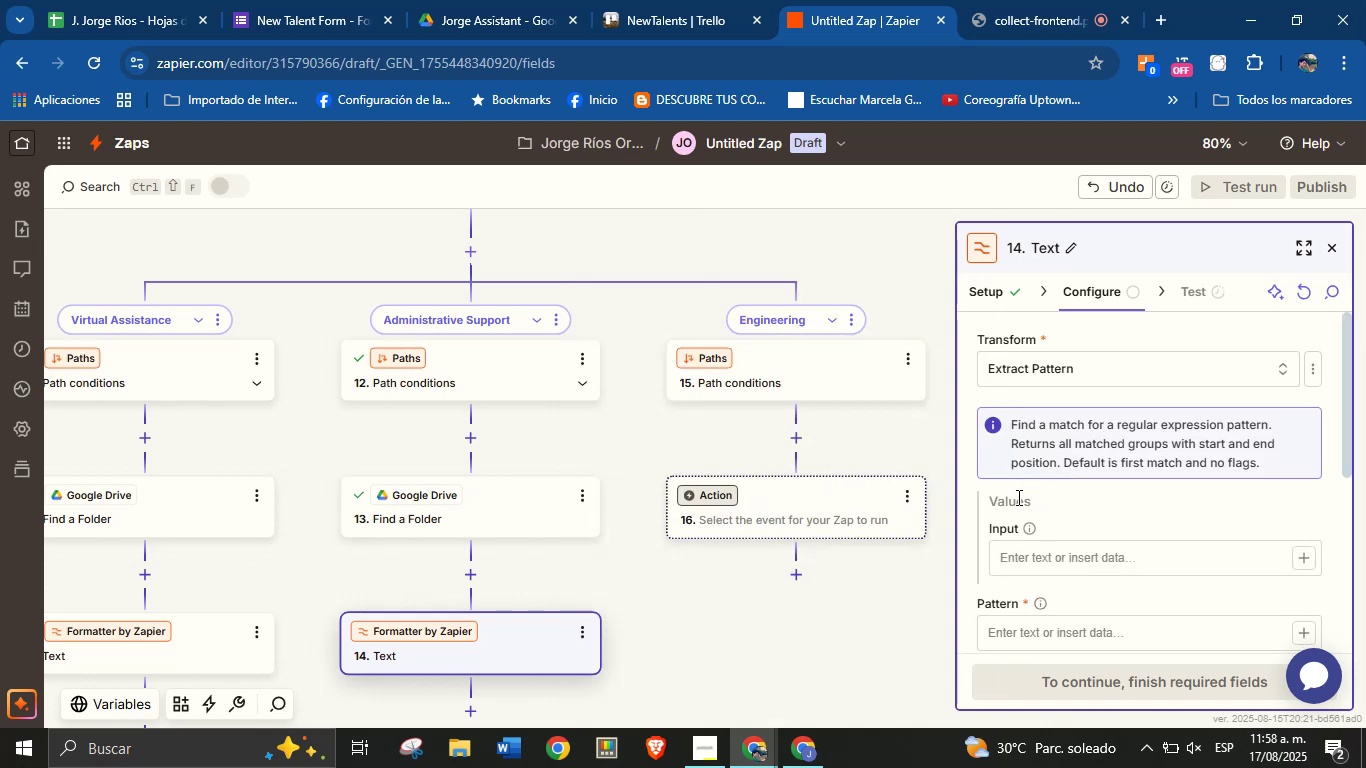 
scroll: coordinate [1089, 496], scroll_direction: down, amount: 1.0
 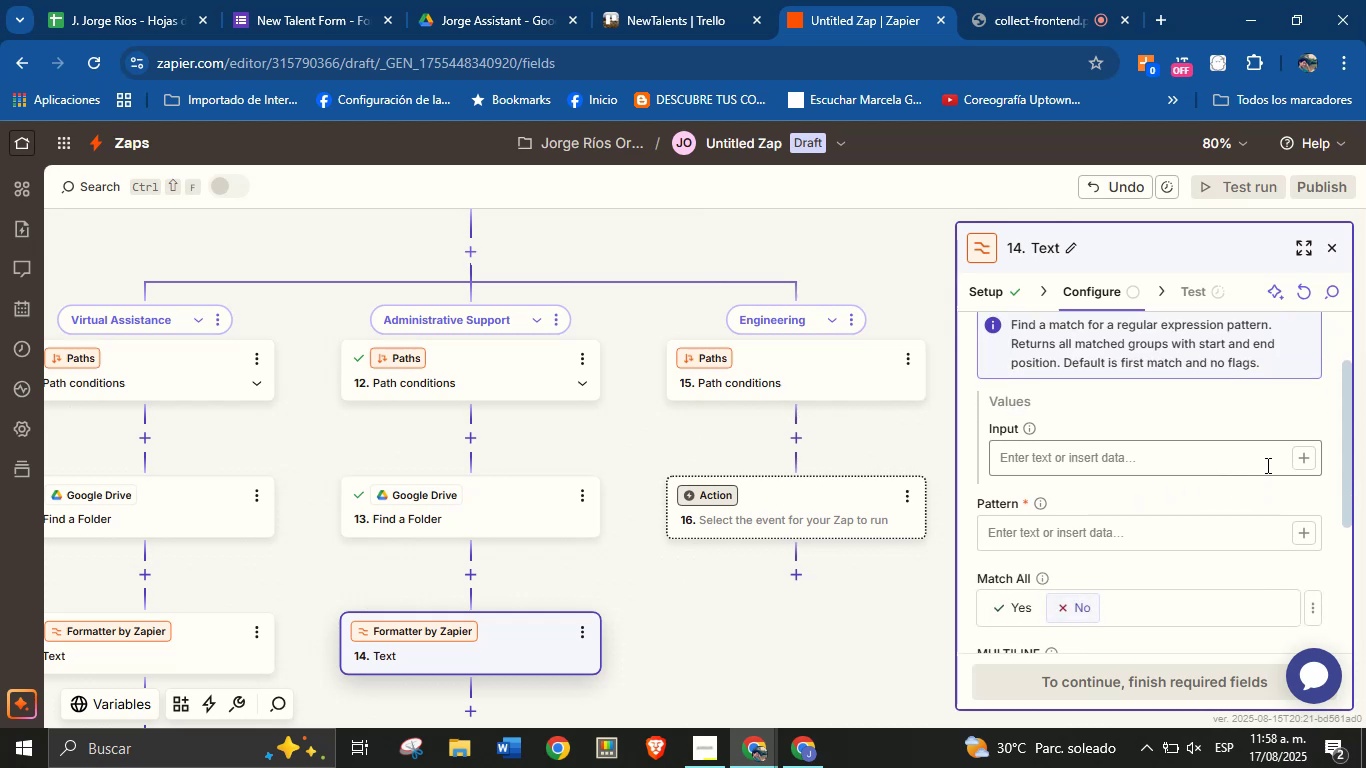 
left_click([1302, 464])
 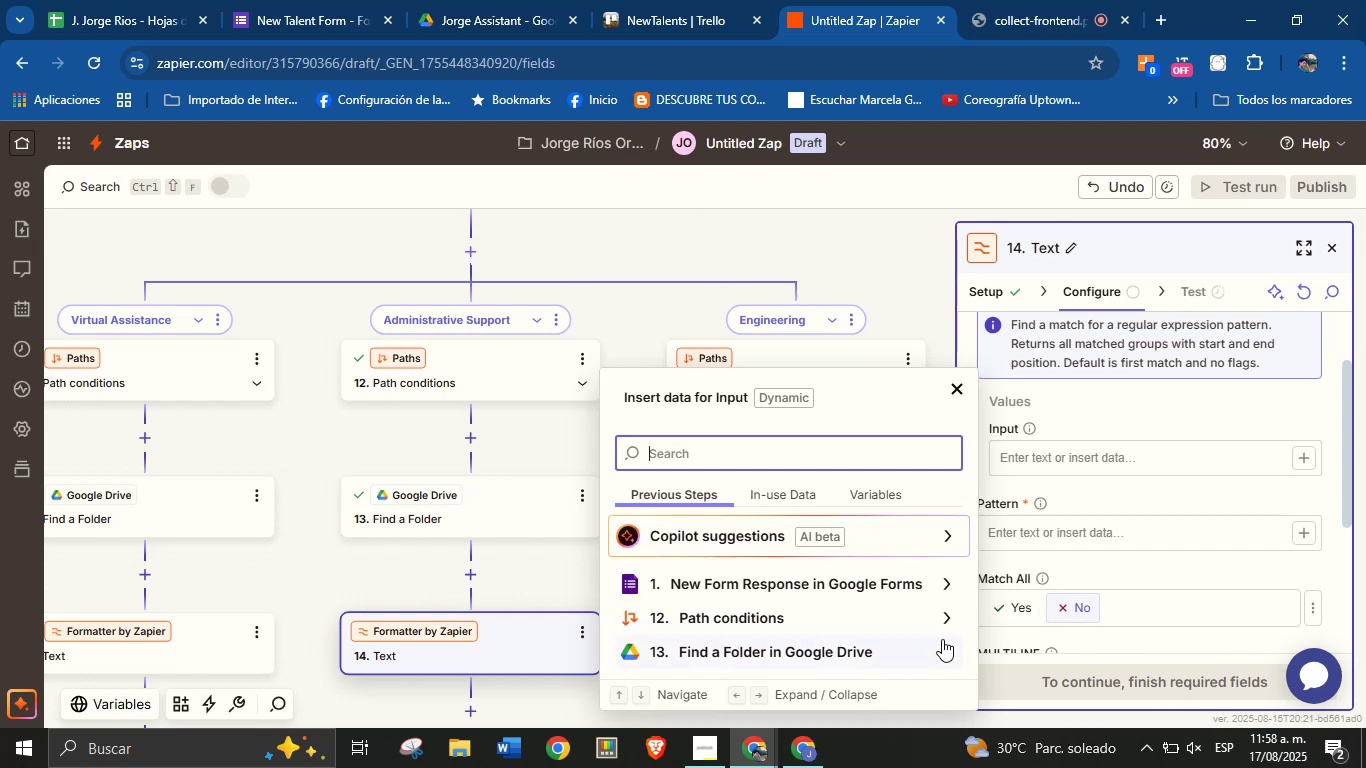 
wait(16.12)
 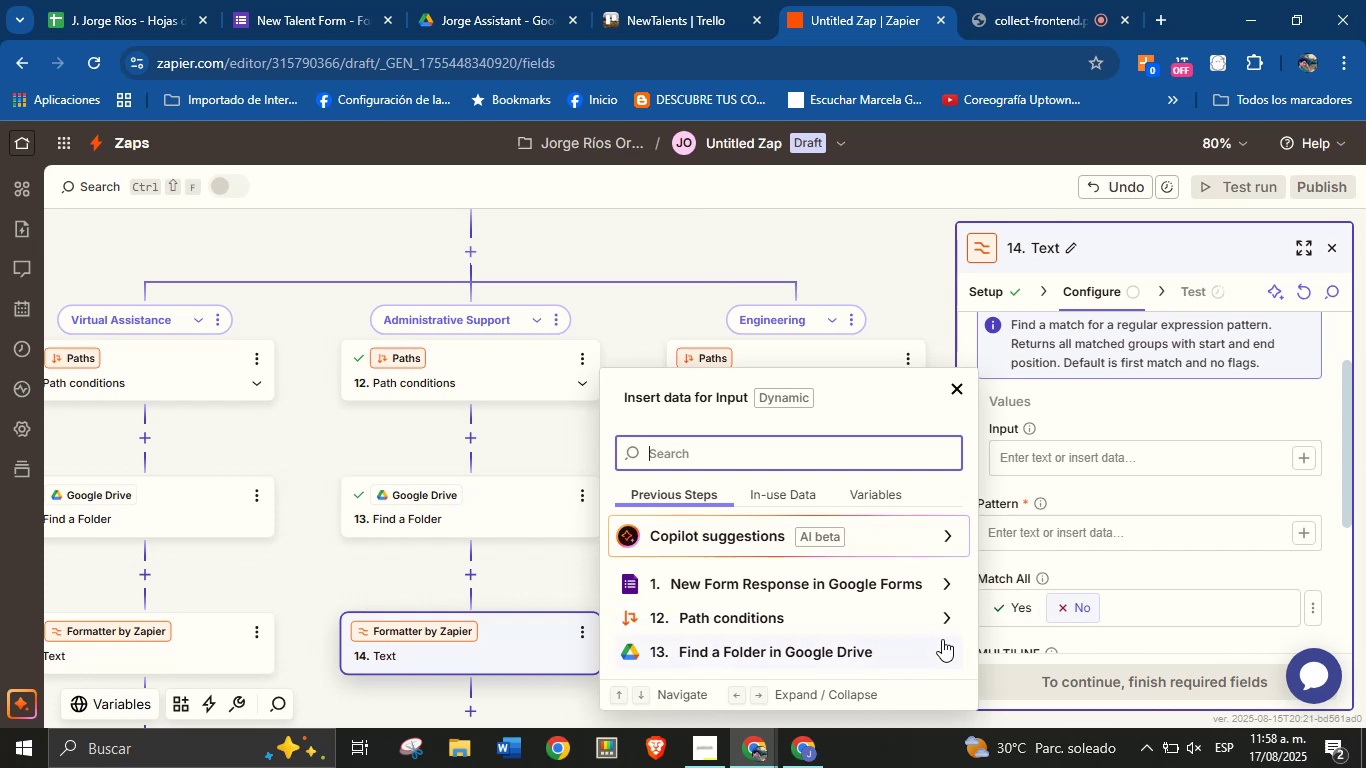 
type(res)
 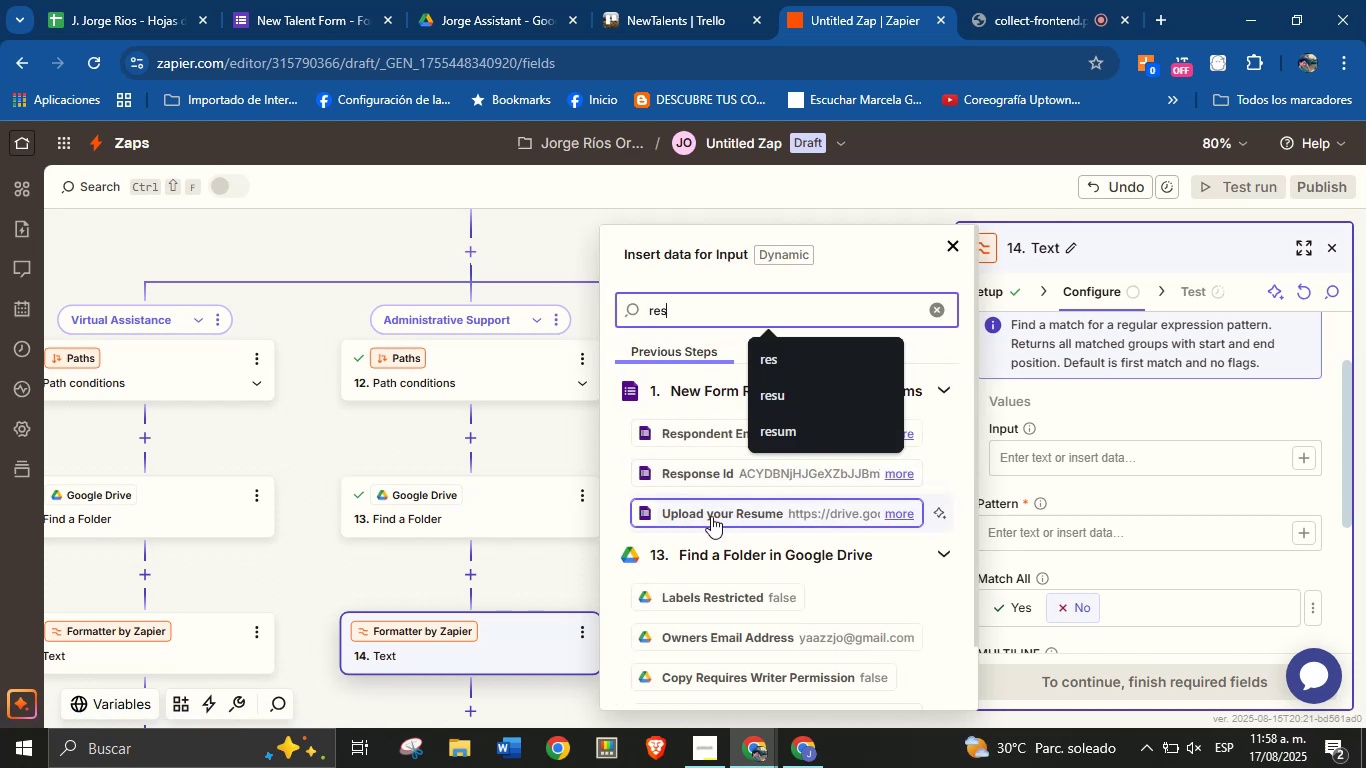 
left_click([711, 516])
 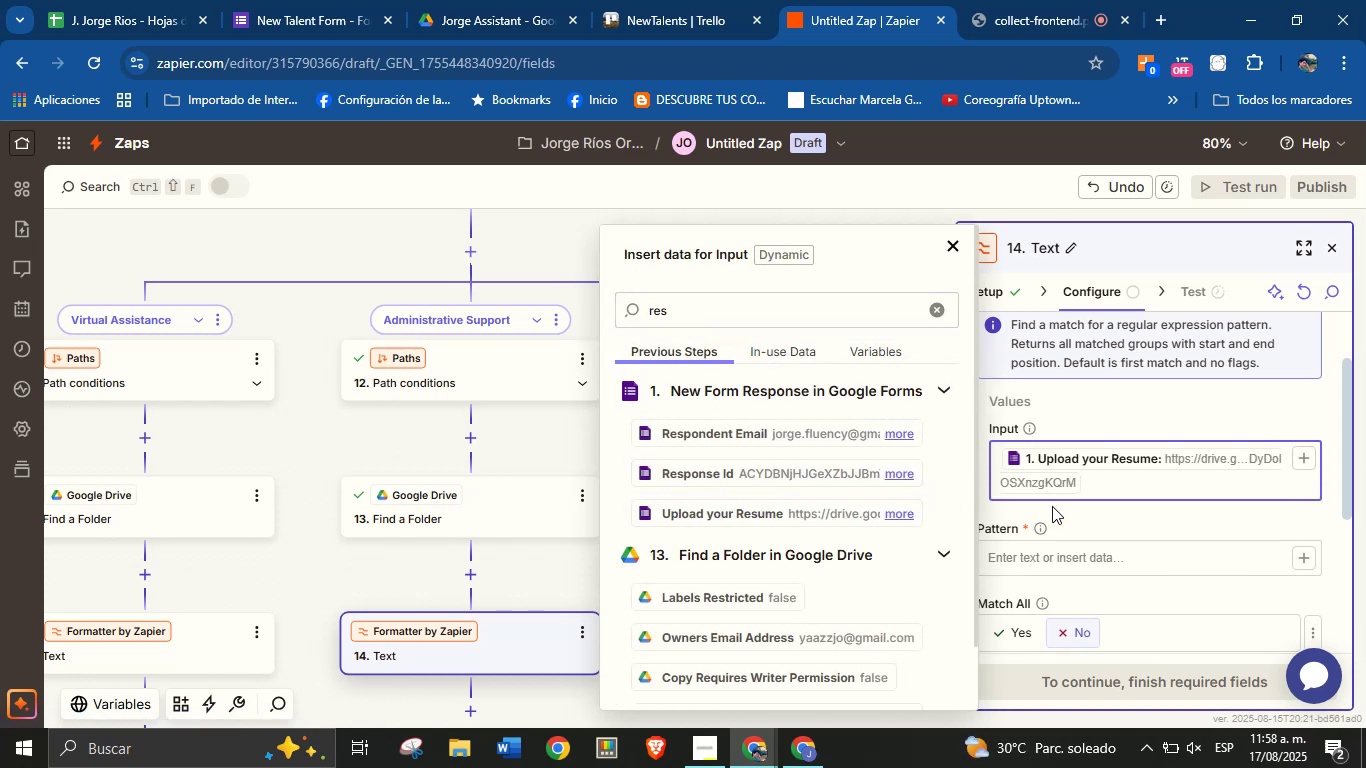 
left_click([1069, 513])
 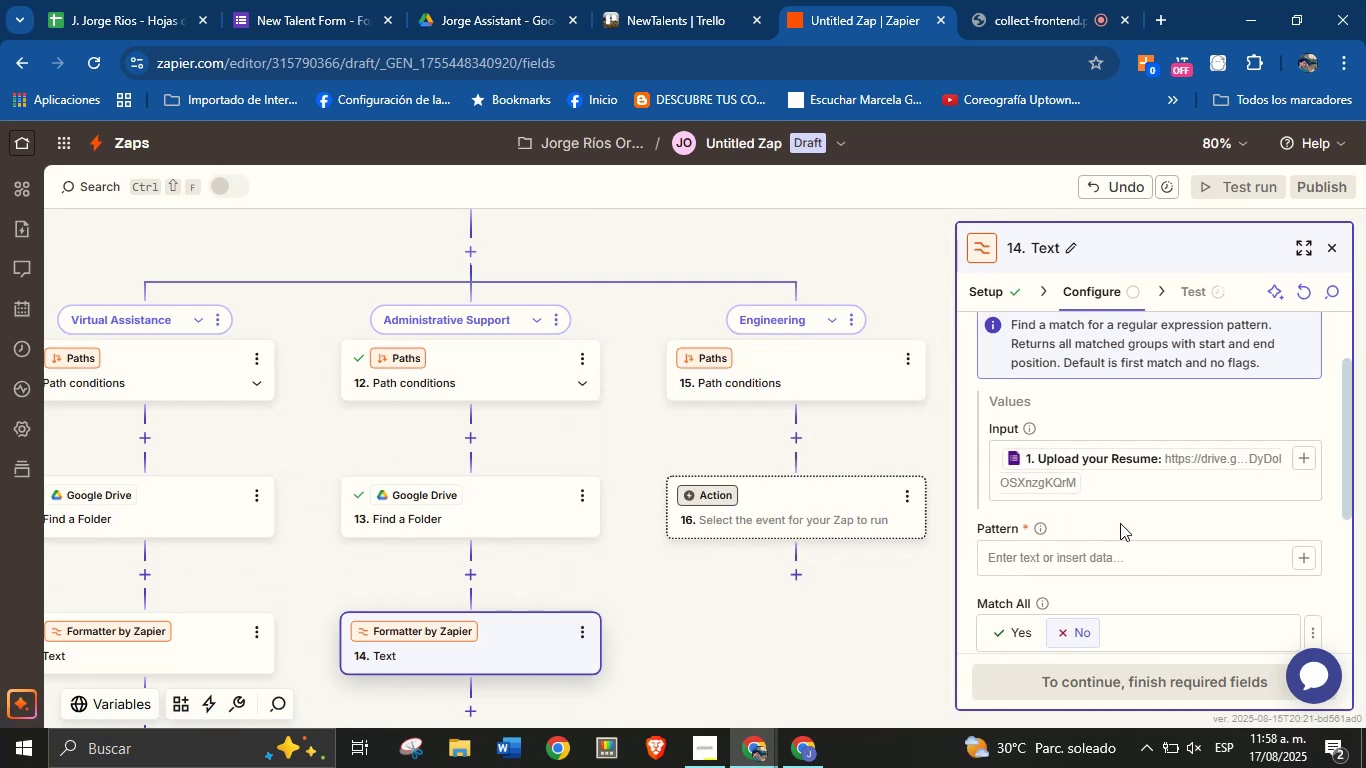 
left_click([1304, 557])
 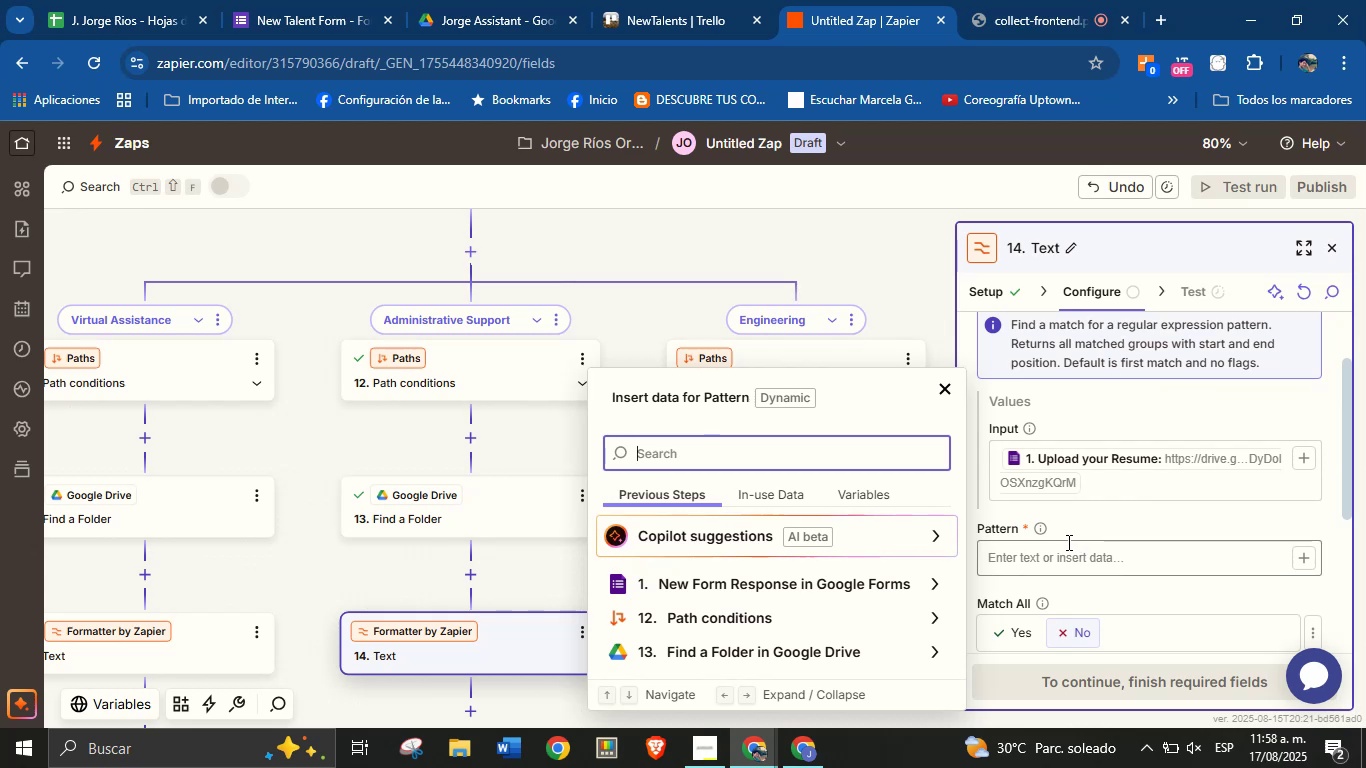 
wait(7.95)
 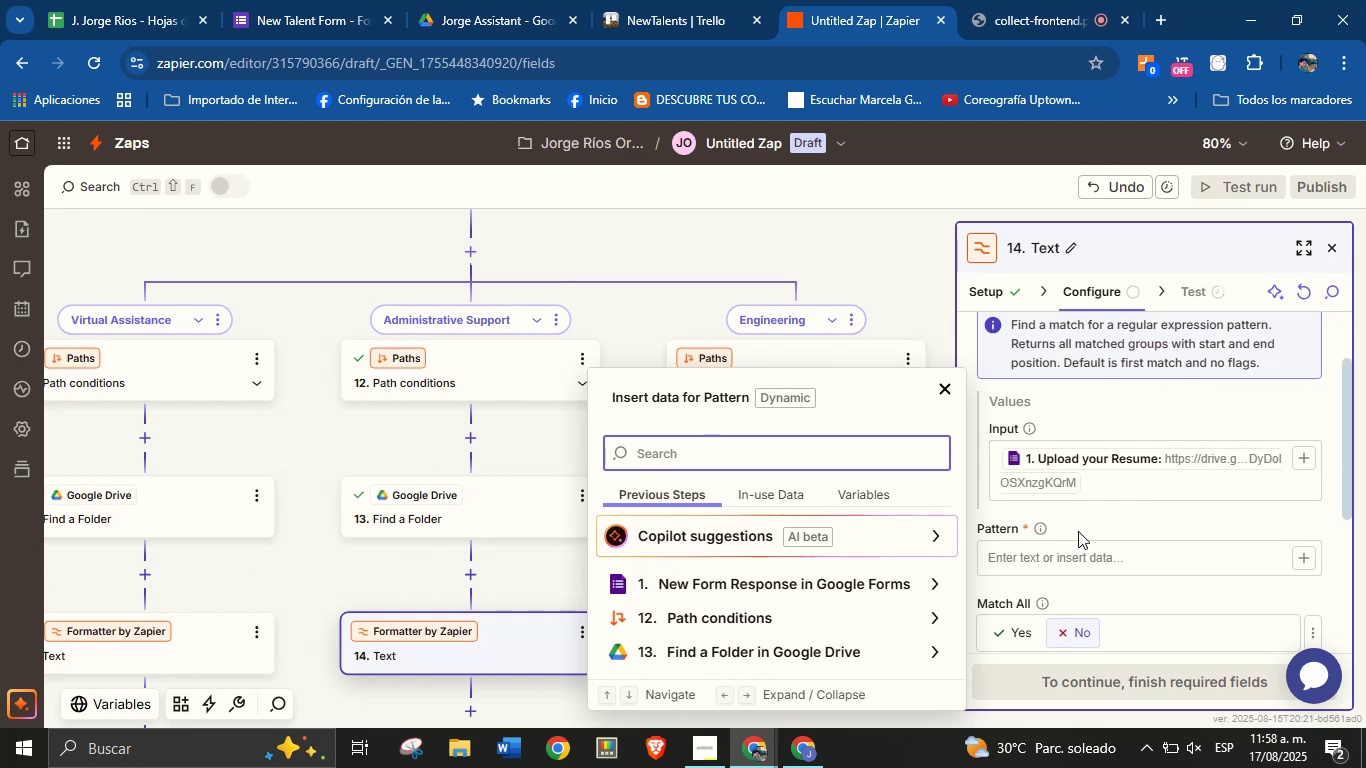 
double_click([1079, 552])
 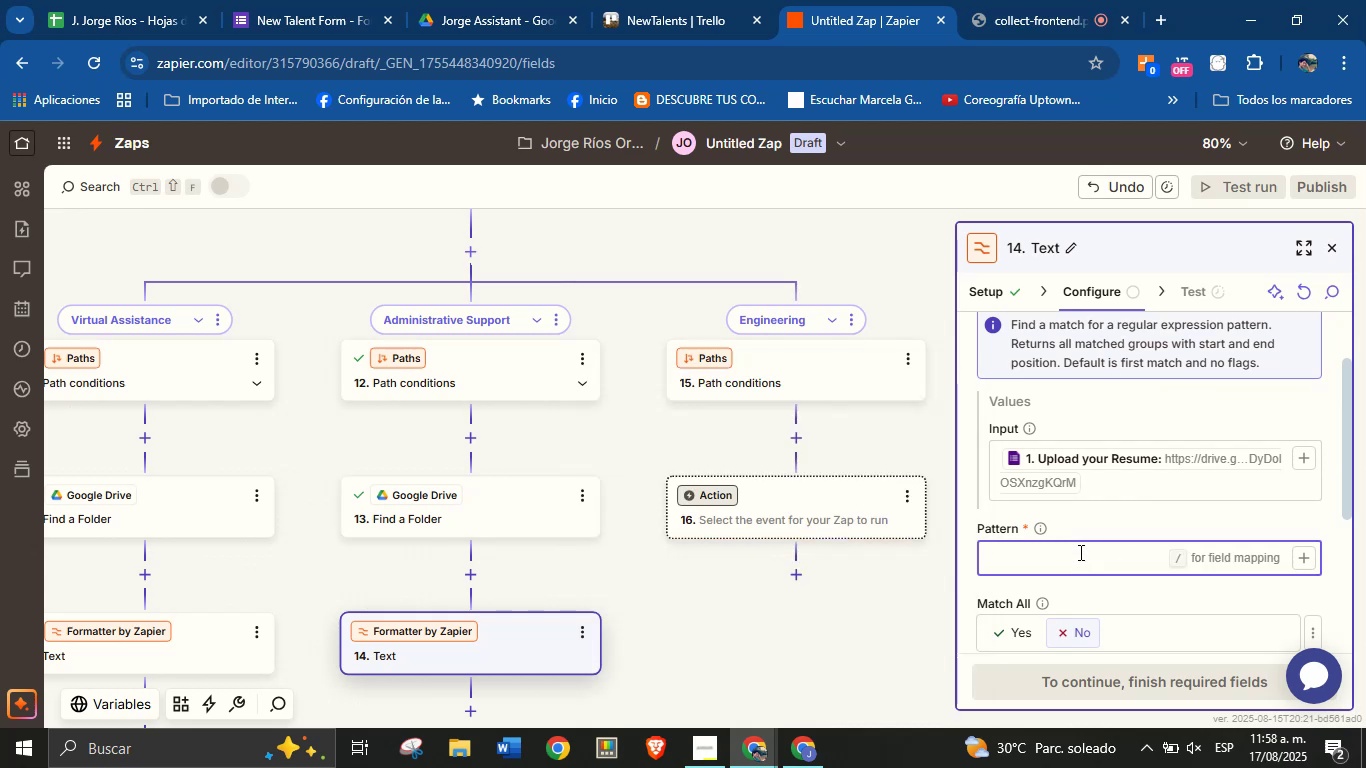 
key(Meta+V)
 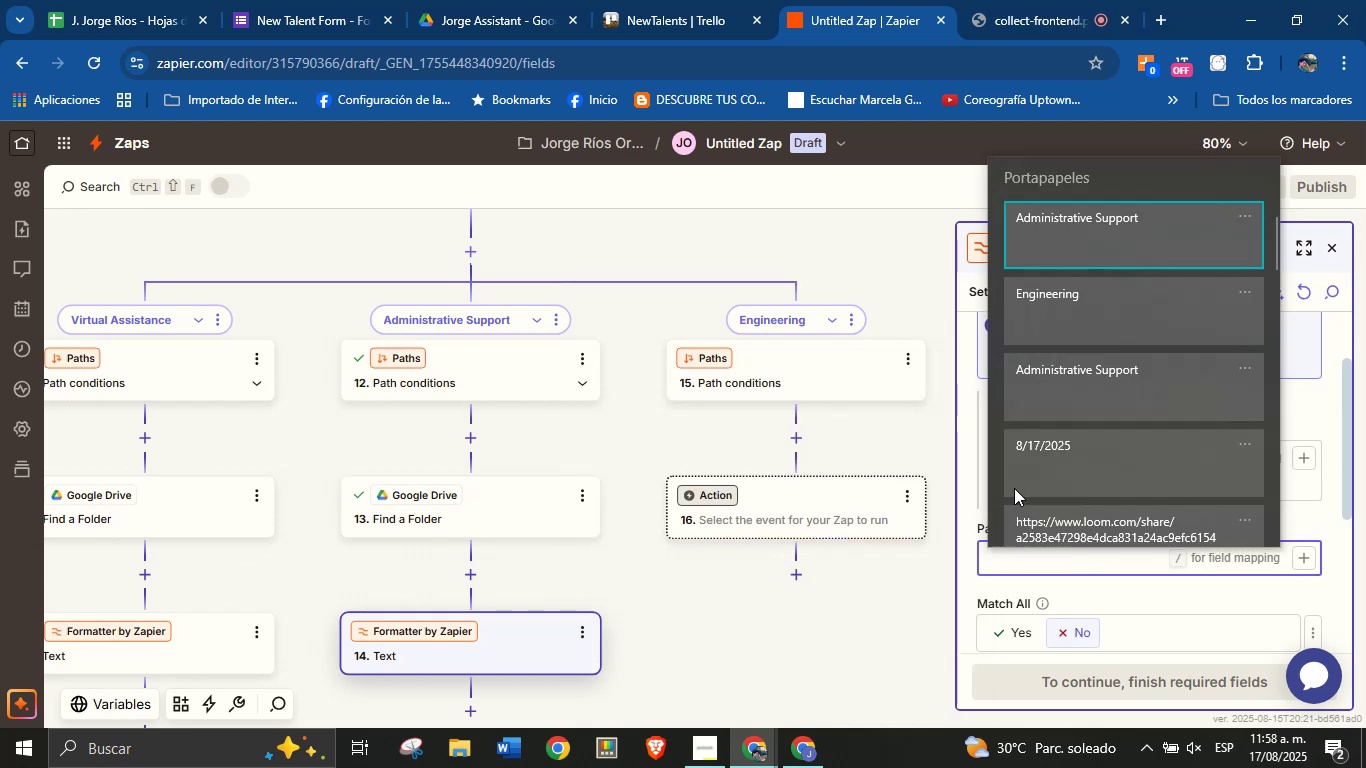 
scroll: coordinate [1065, 400], scroll_direction: down, amount: 27.0
 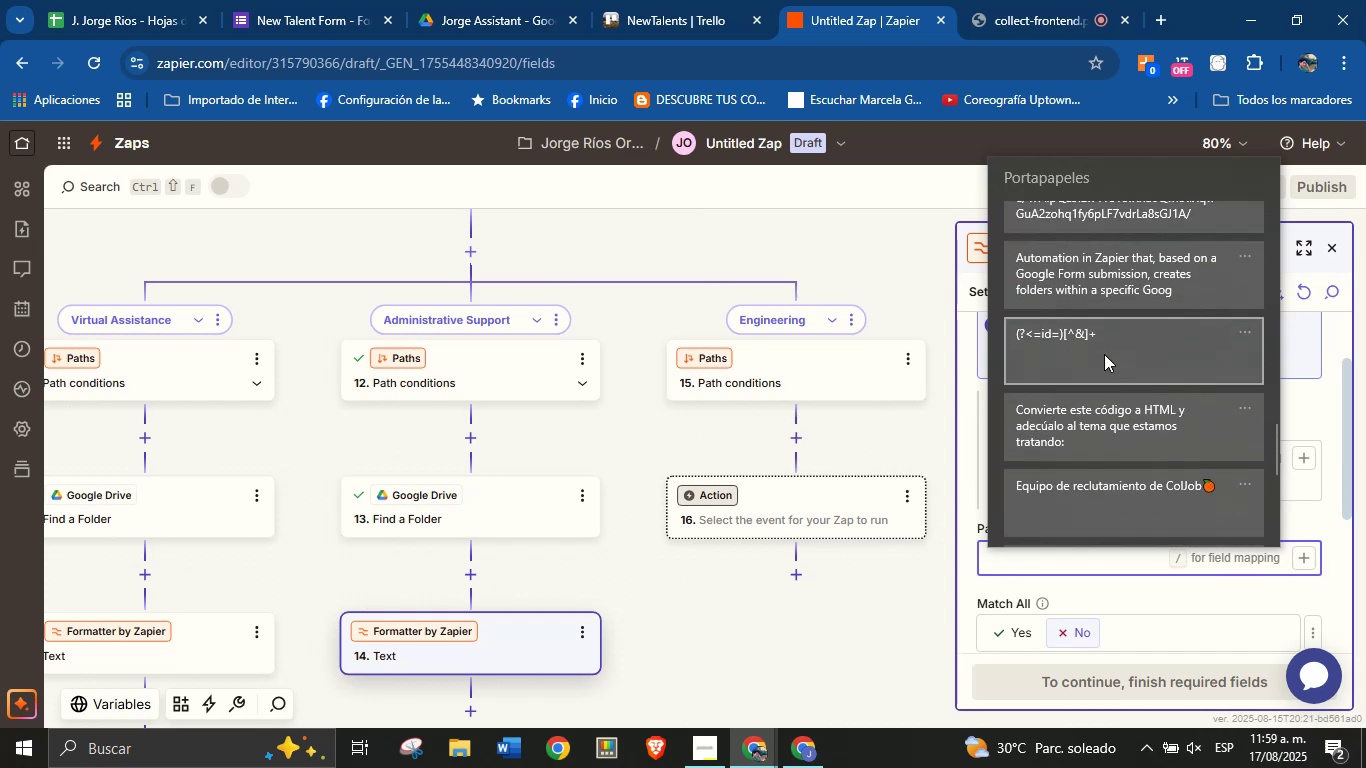 
key(Control+ControlLeft)
 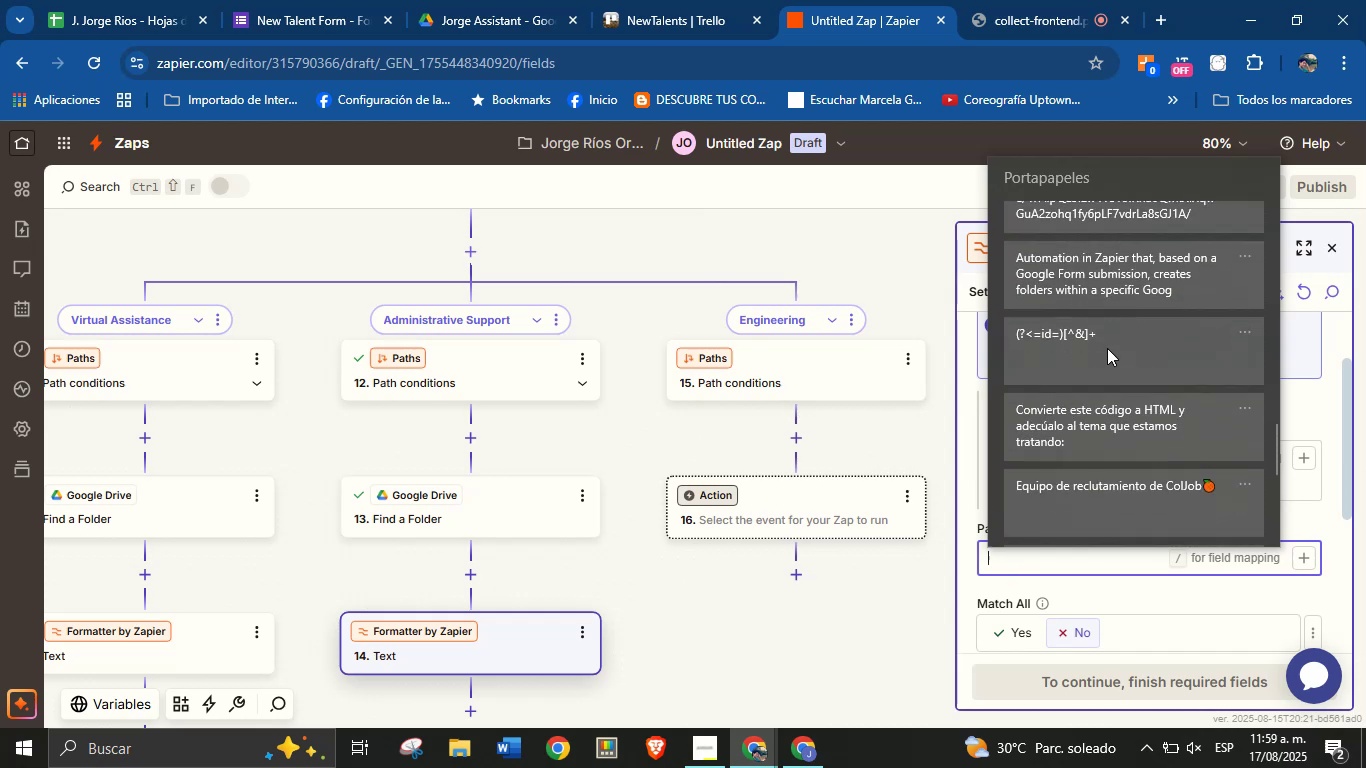 
key(Control+V)
 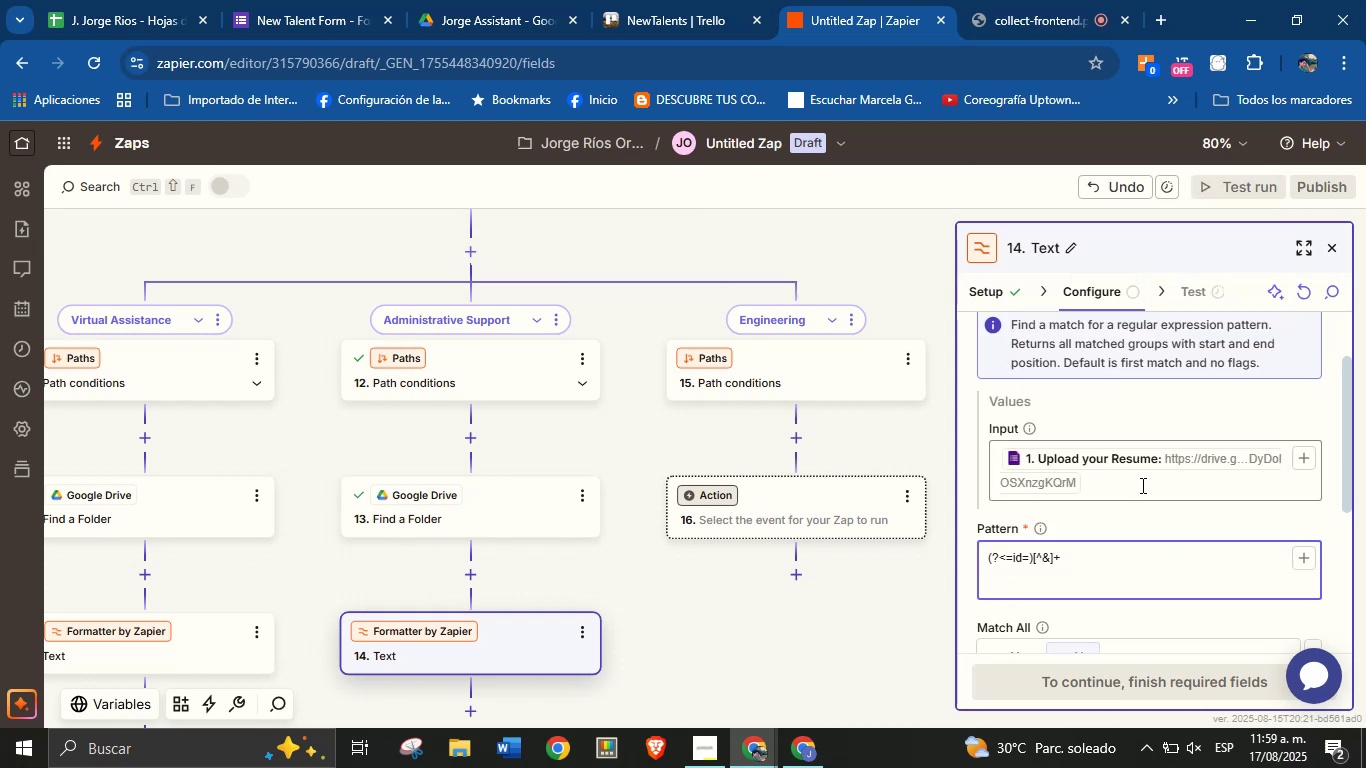 
key(Backspace)
 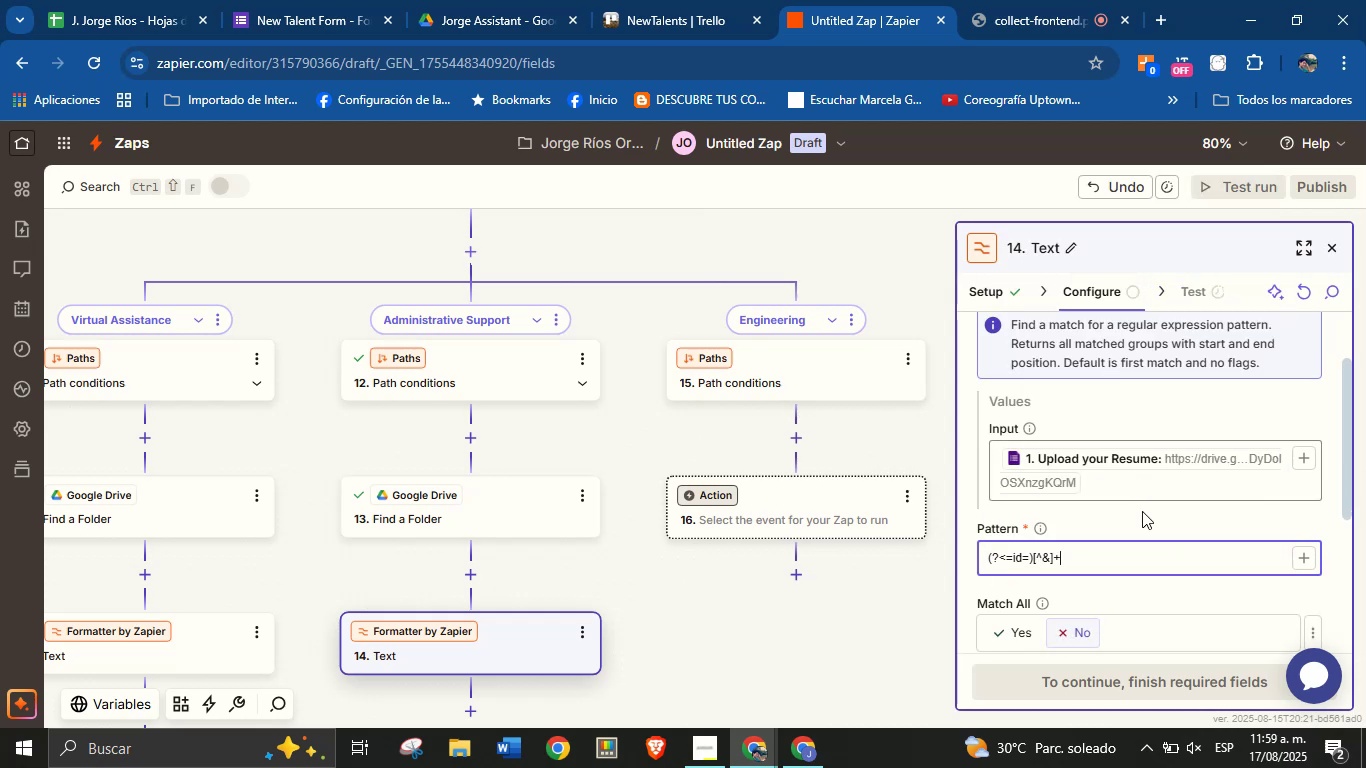 
left_click([1139, 517])
 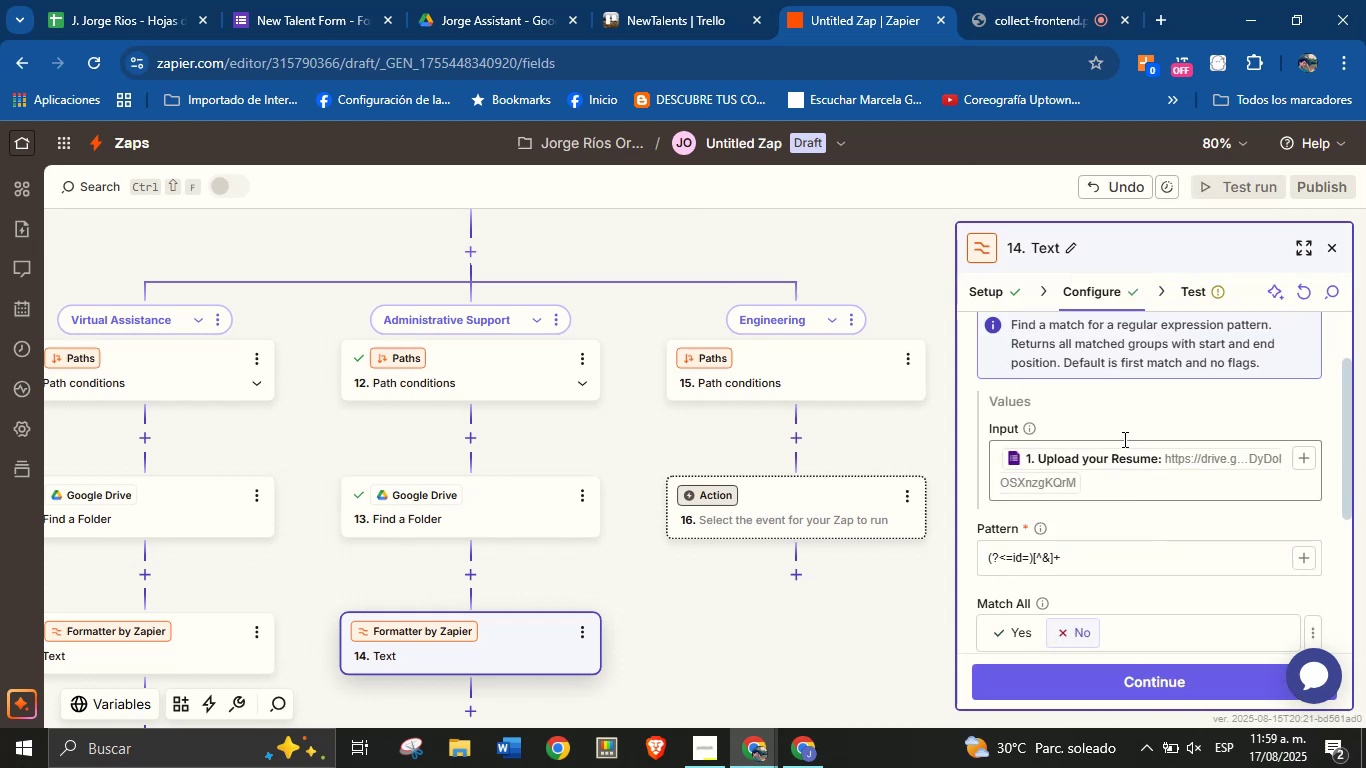 
scroll: coordinate [1105, 453], scroll_direction: down, amount: 6.0
 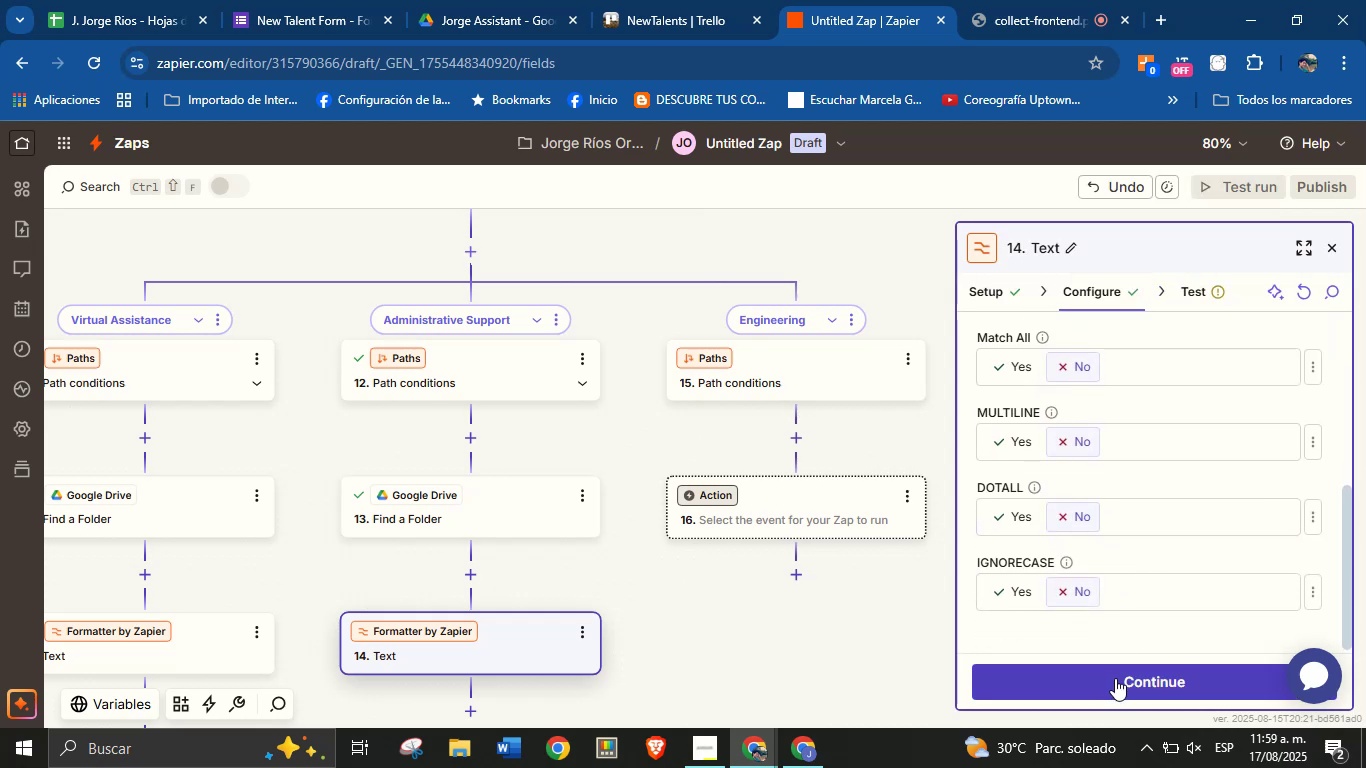 
left_click([1115, 681])
 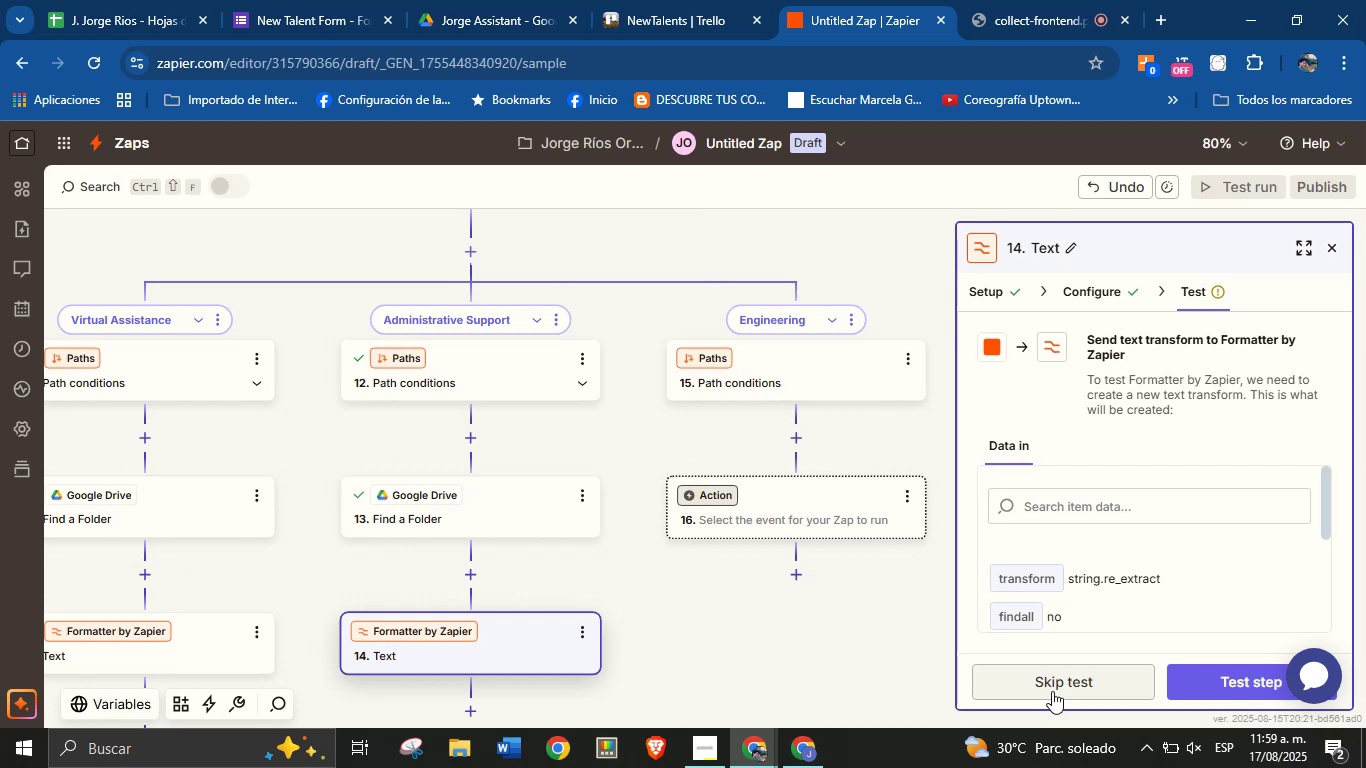 
wait(30.72)
 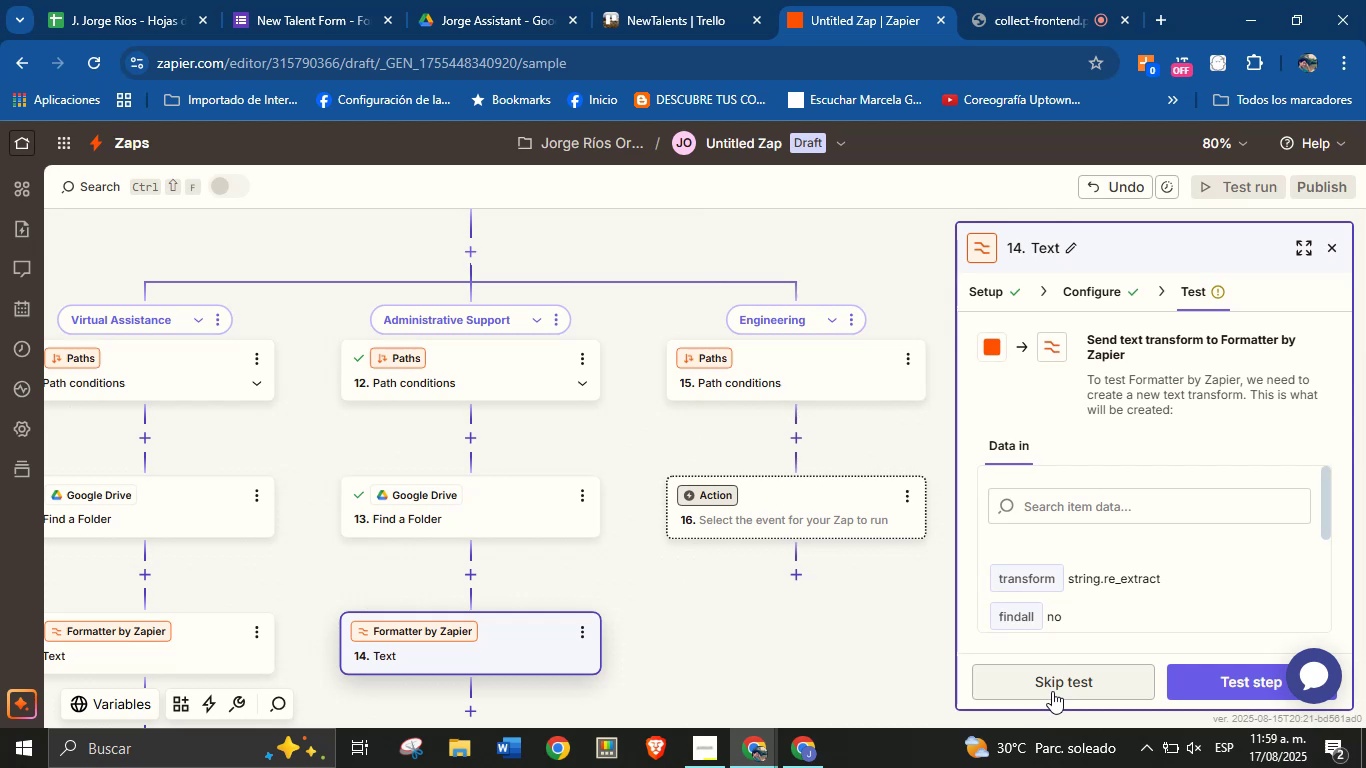 
left_click([1218, 679])
 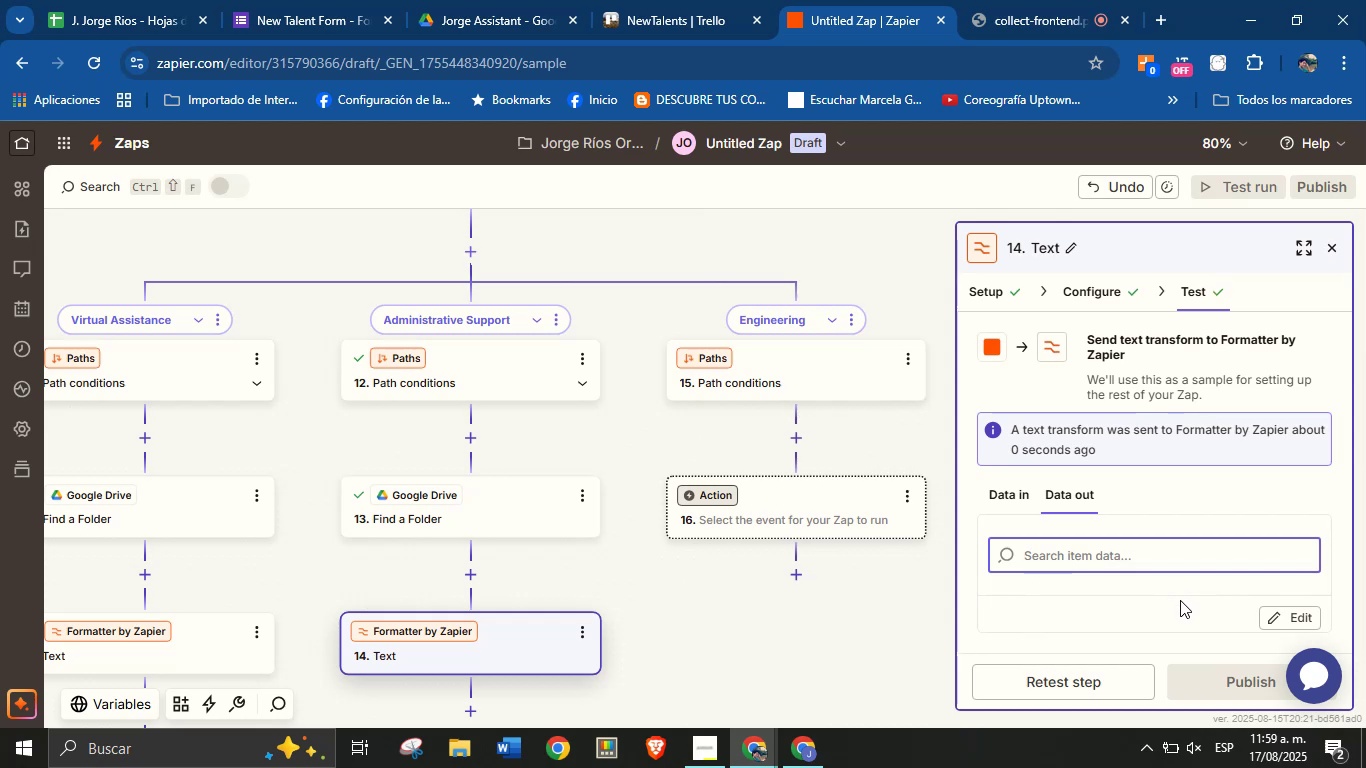 
wait(5.37)
 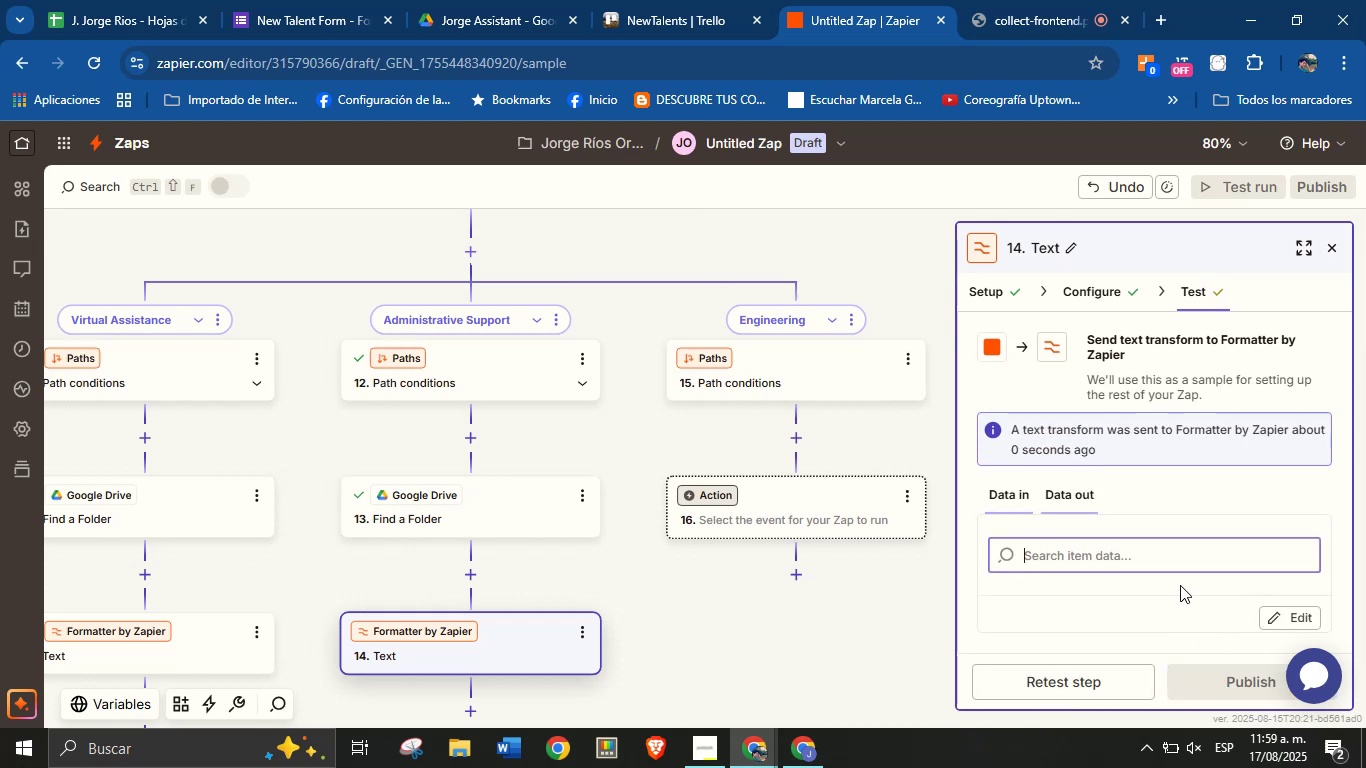 
scroll: coordinate [1146, 476], scroll_direction: down, amount: 2.0
 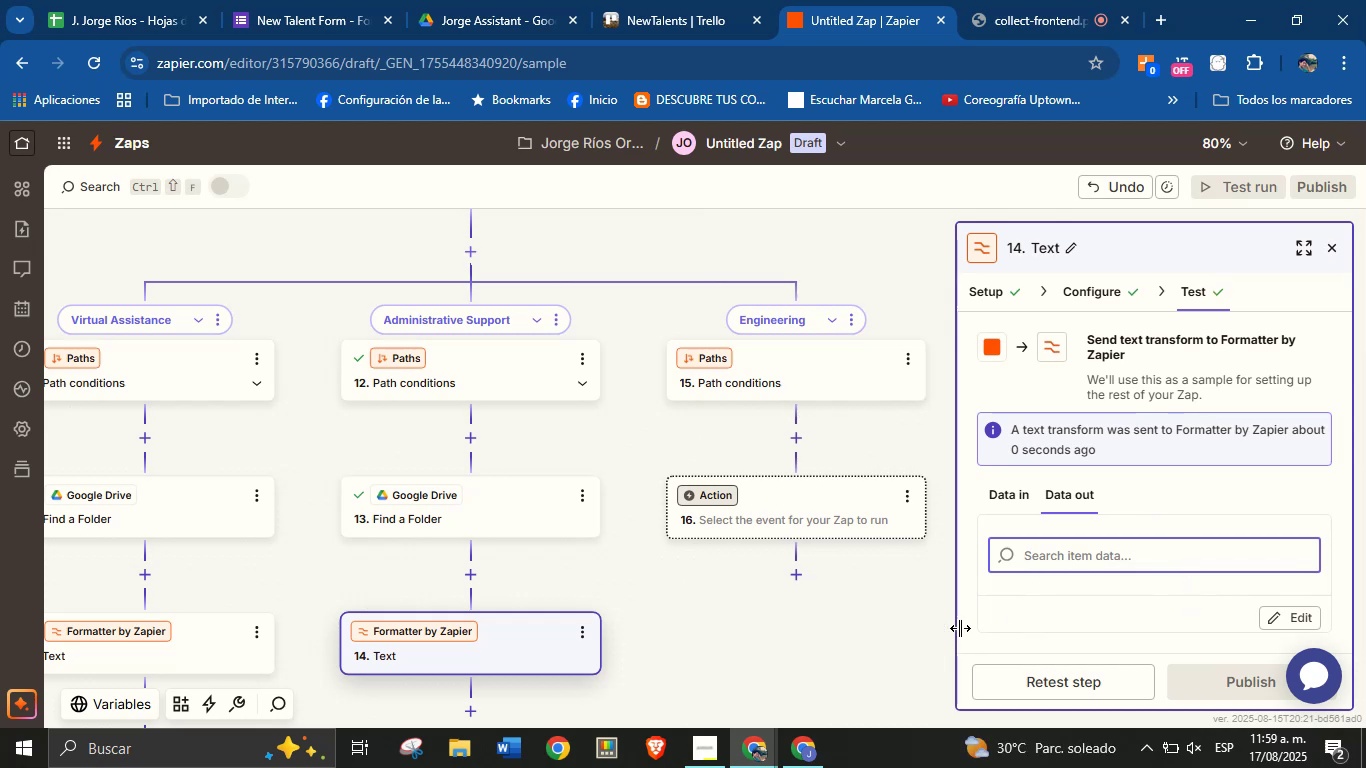 
left_click_drag(start_coordinate=[869, 660], to_coordinate=[852, 568])
 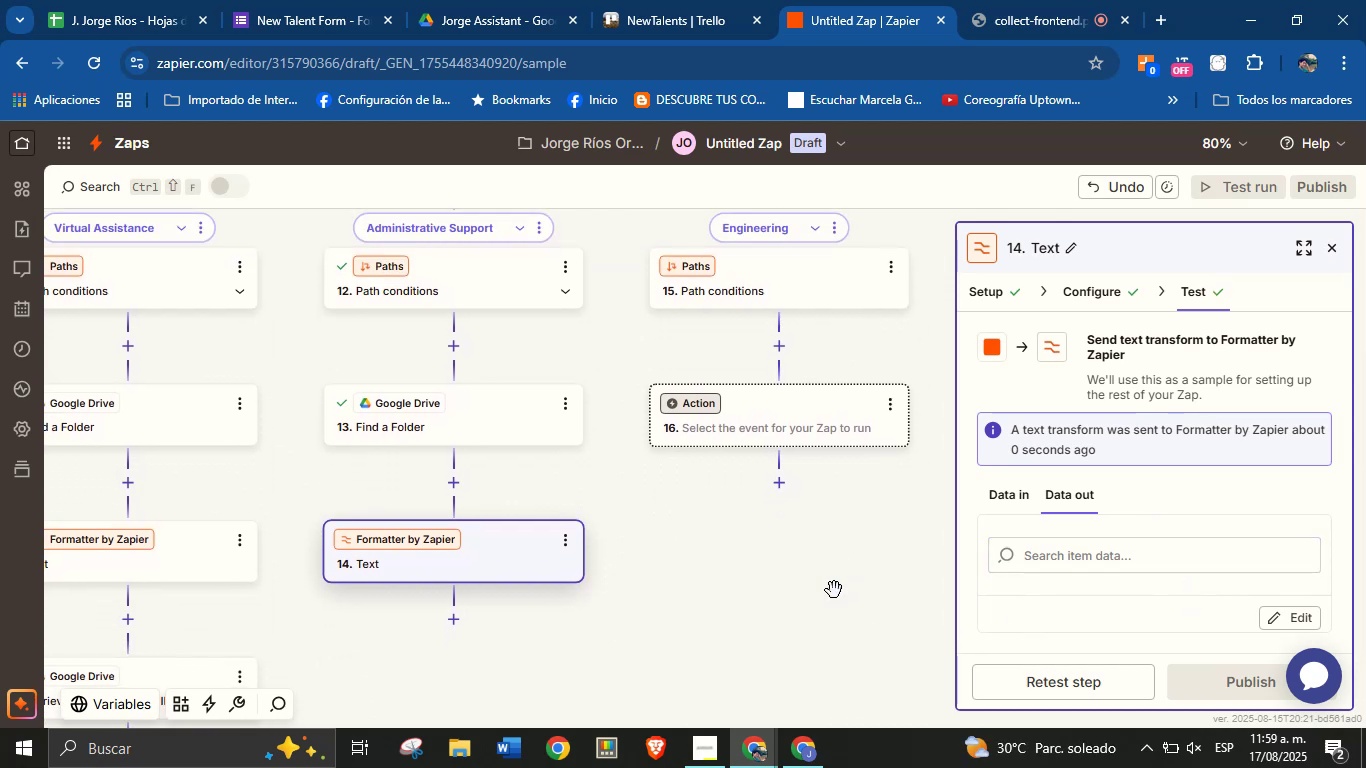 
left_click_drag(start_coordinate=[768, 619], to_coordinate=[780, 580])
 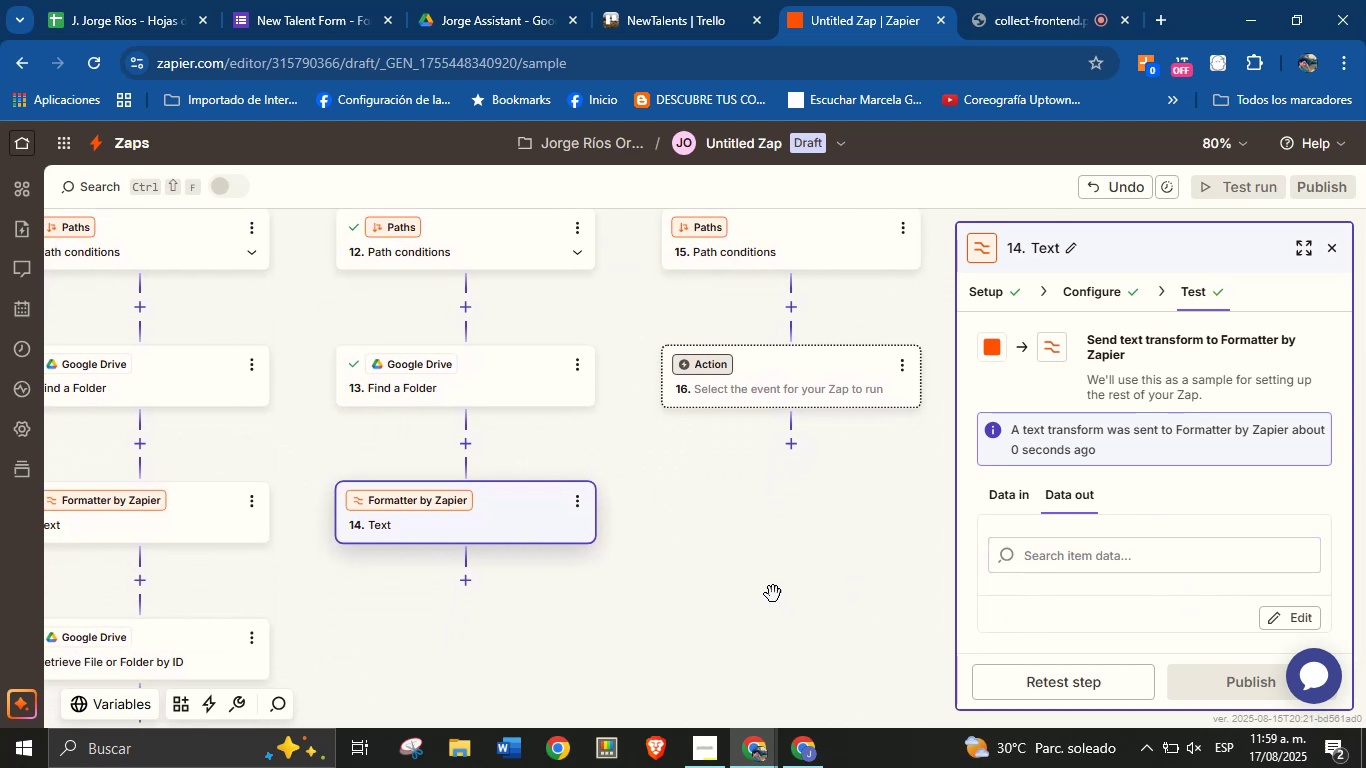 
left_click_drag(start_coordinate=[659, 668], to_coordinate=[681, 595])
 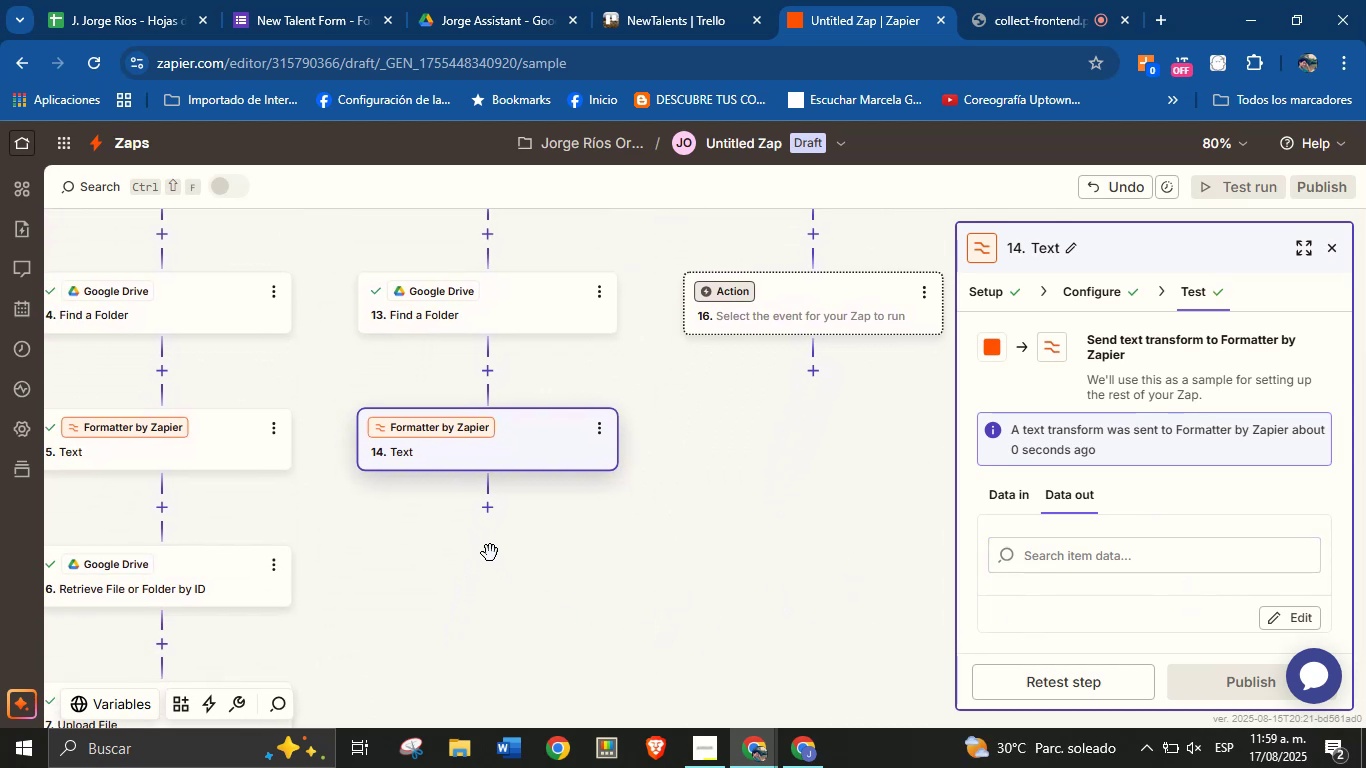 
left_click_drag(start_coordinate=[450, 563], to_coordinate=[504, 545])
 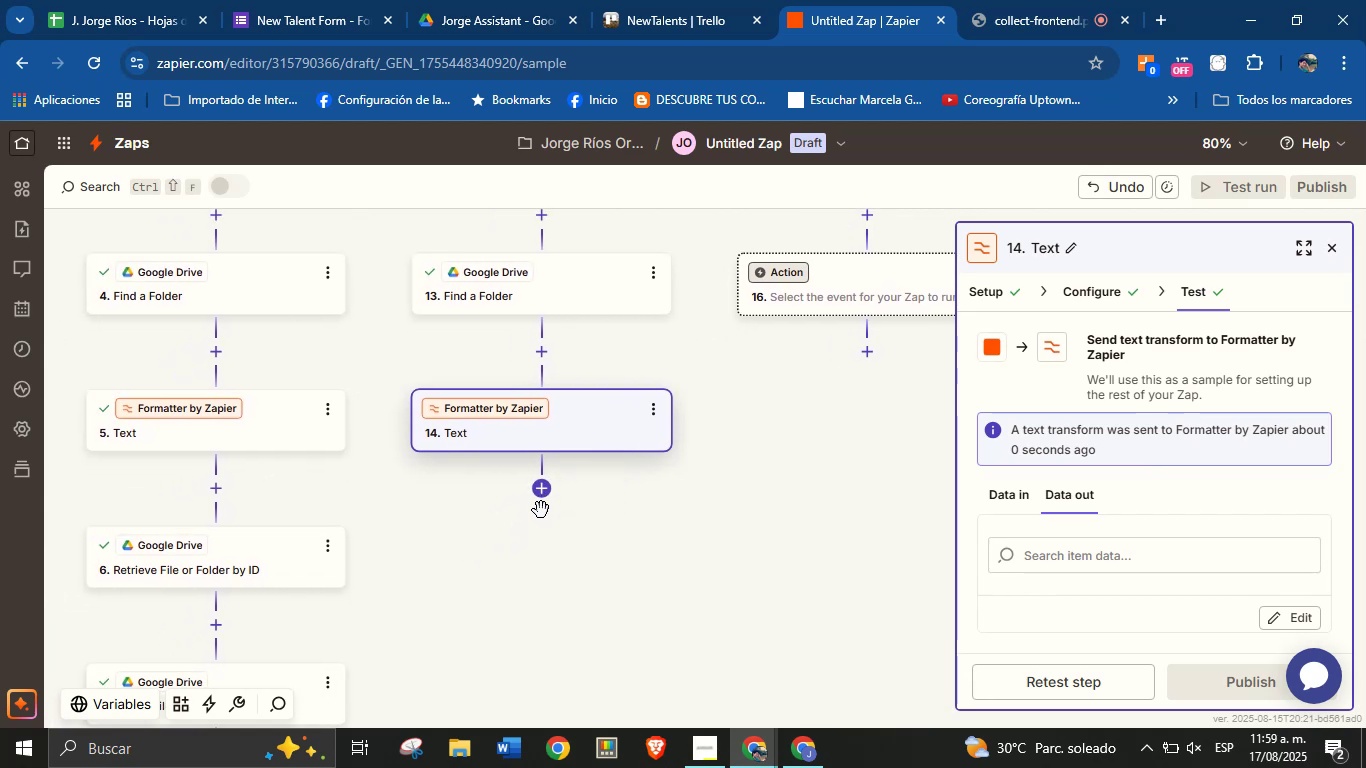 
wait(8.69)
 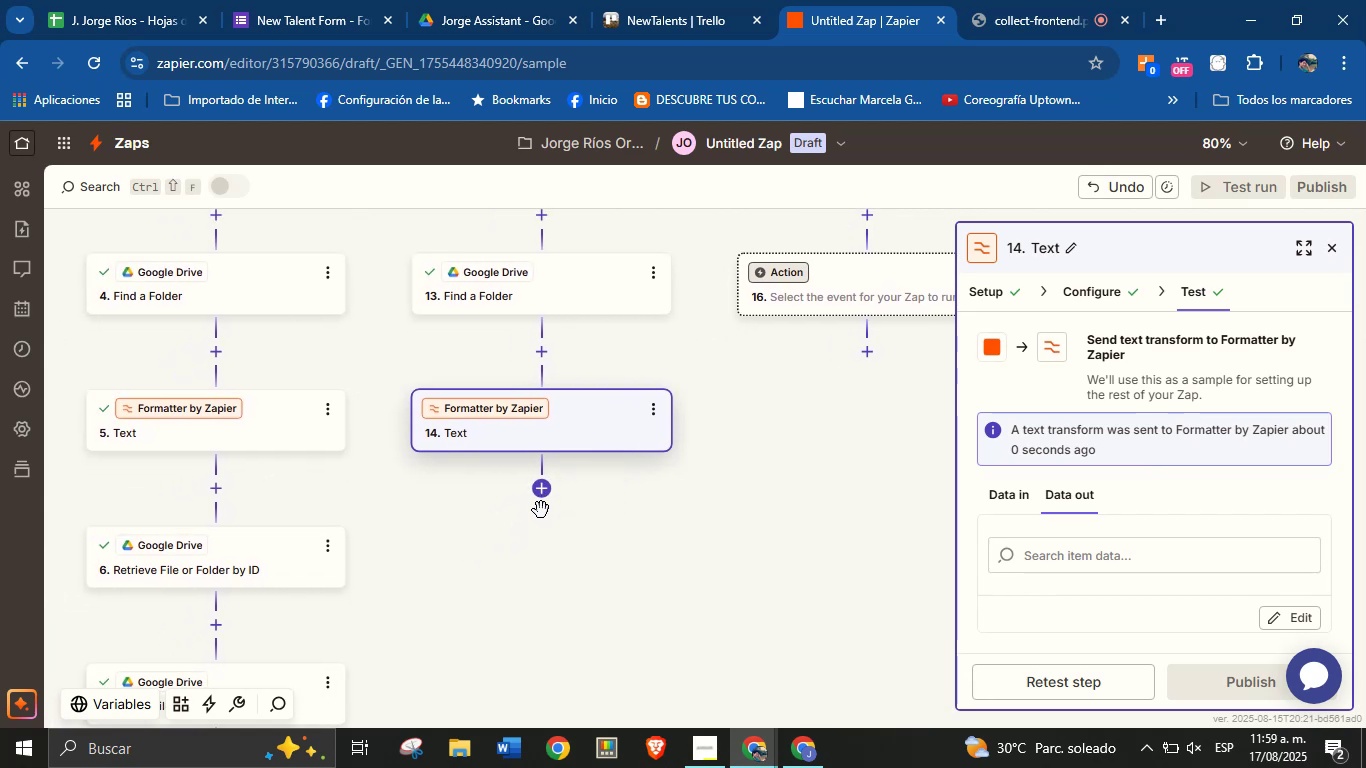 
left_click([540, 491])
 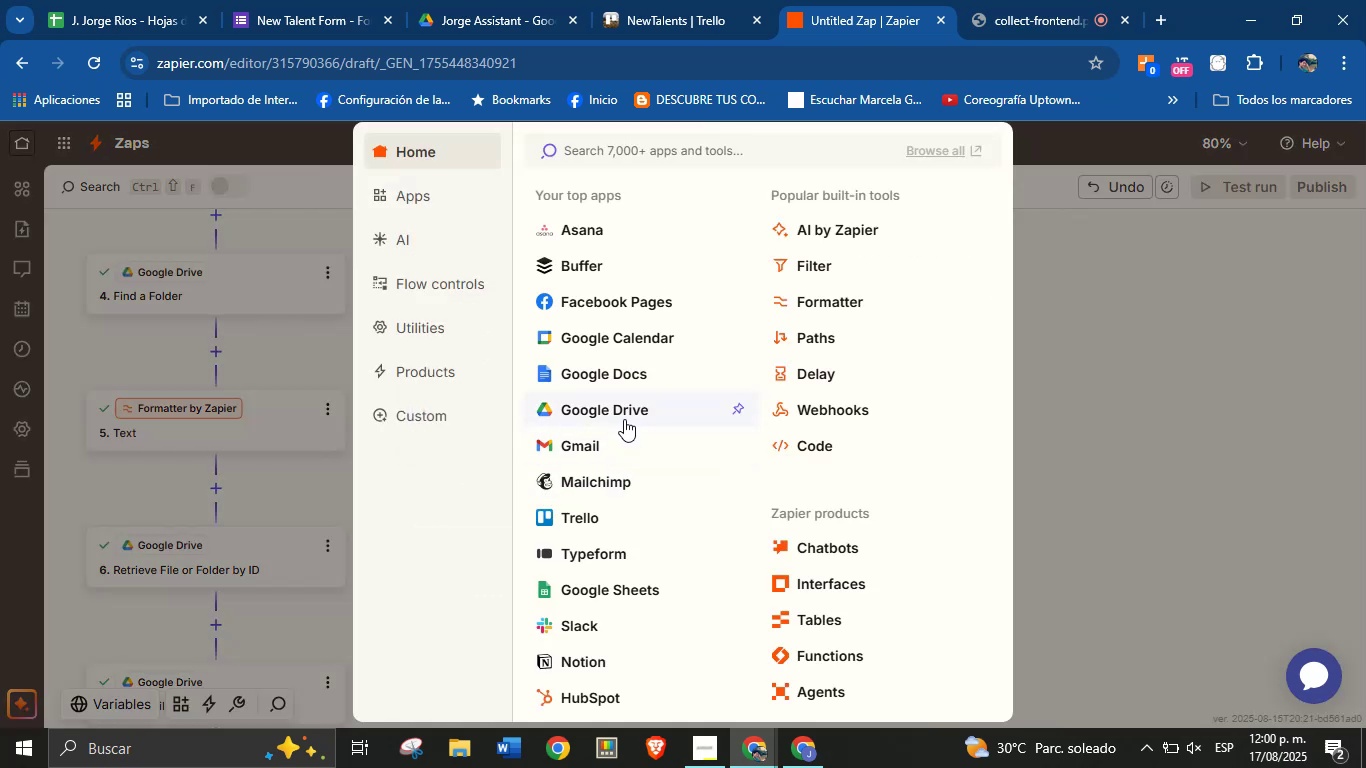 
wait(14.88)
 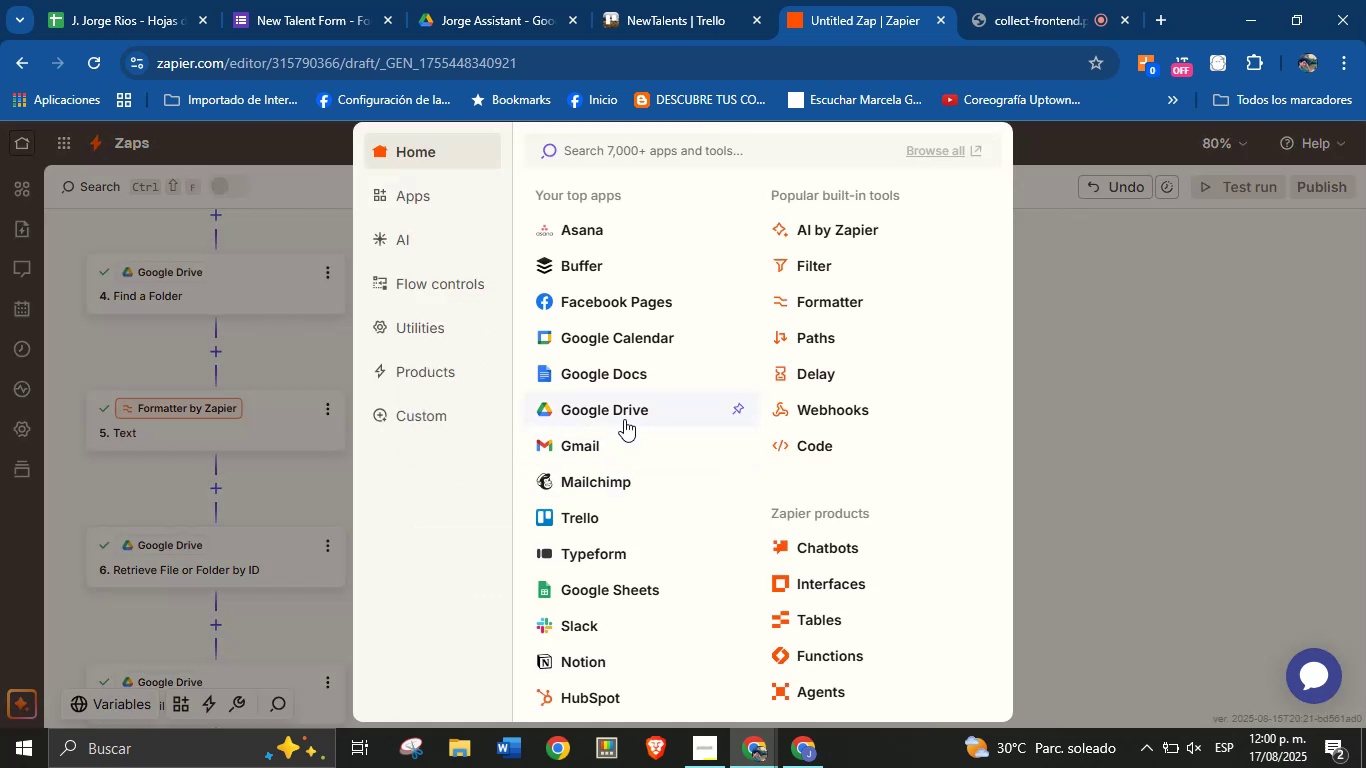 
left_click([652, 411])
 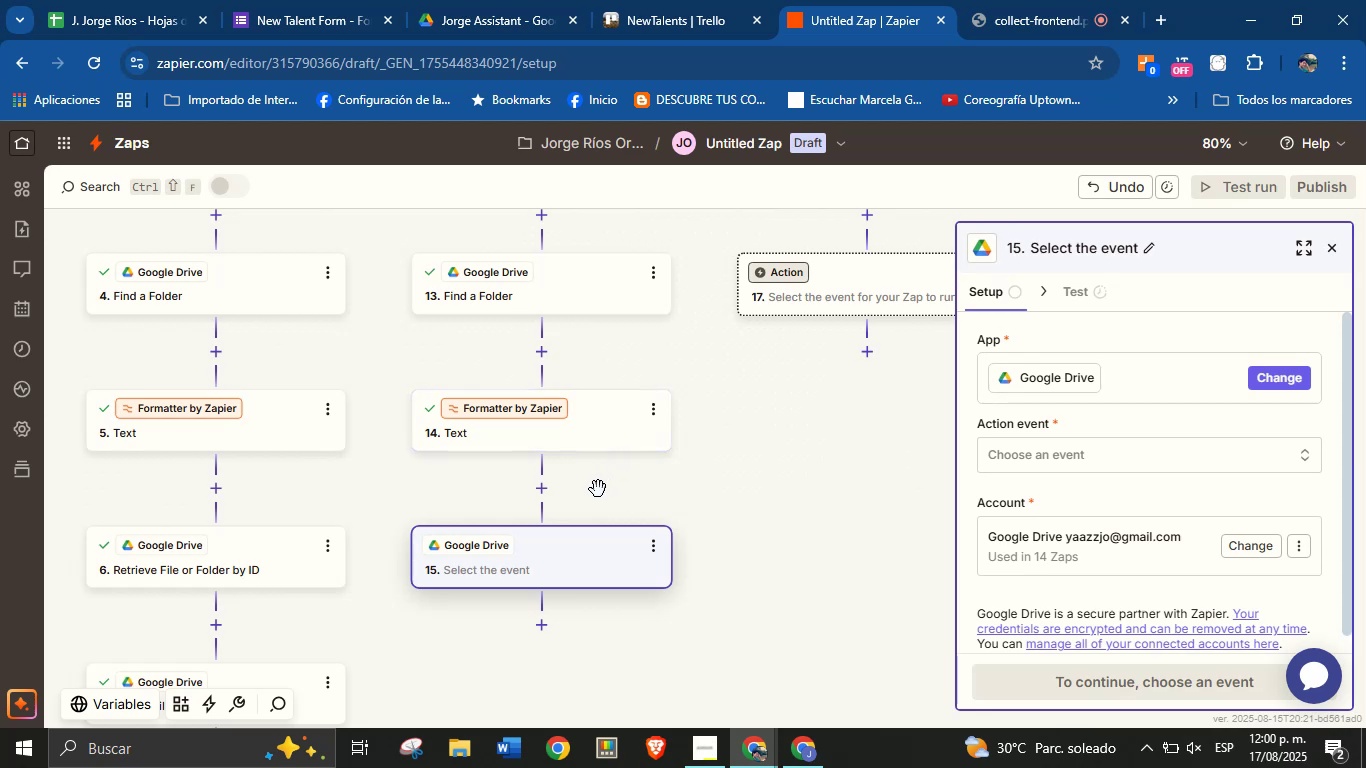 
wait(18.92)
 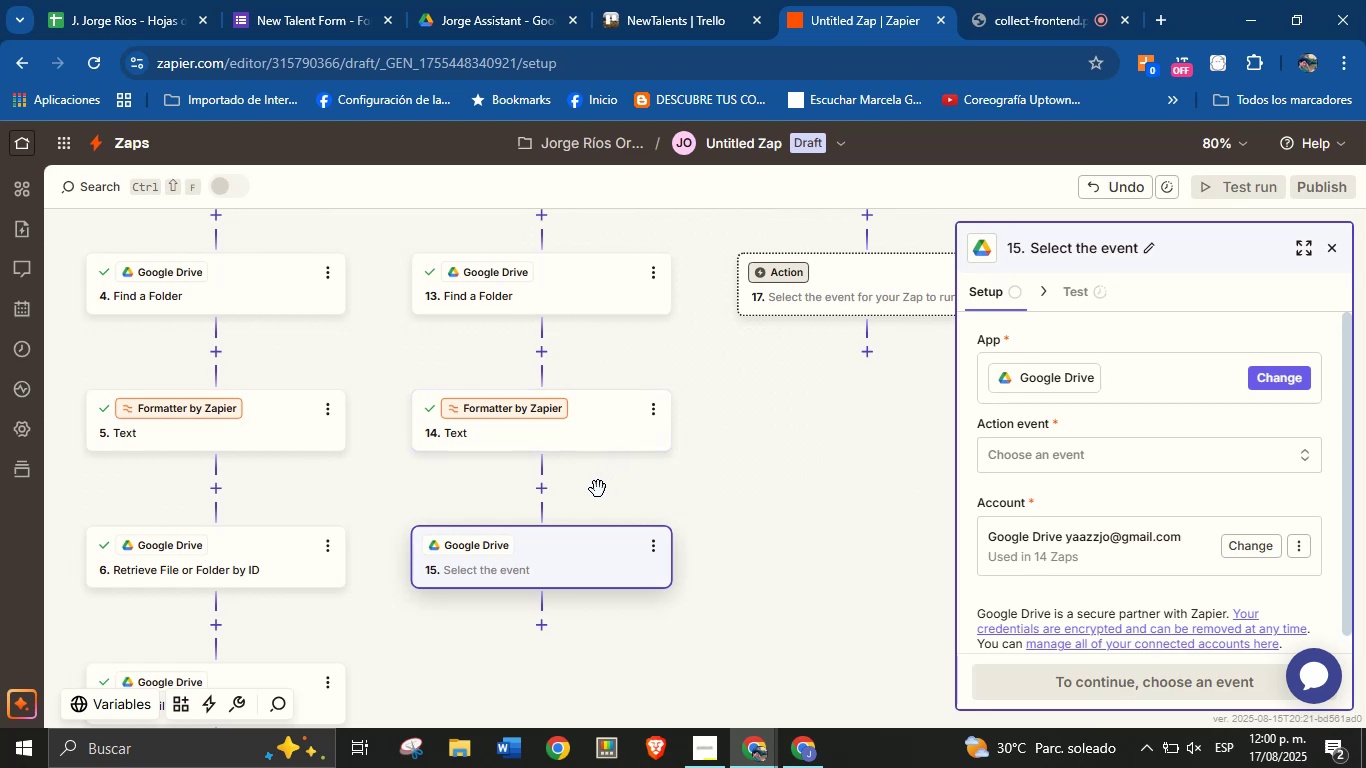 
left_click([1064, 444])
 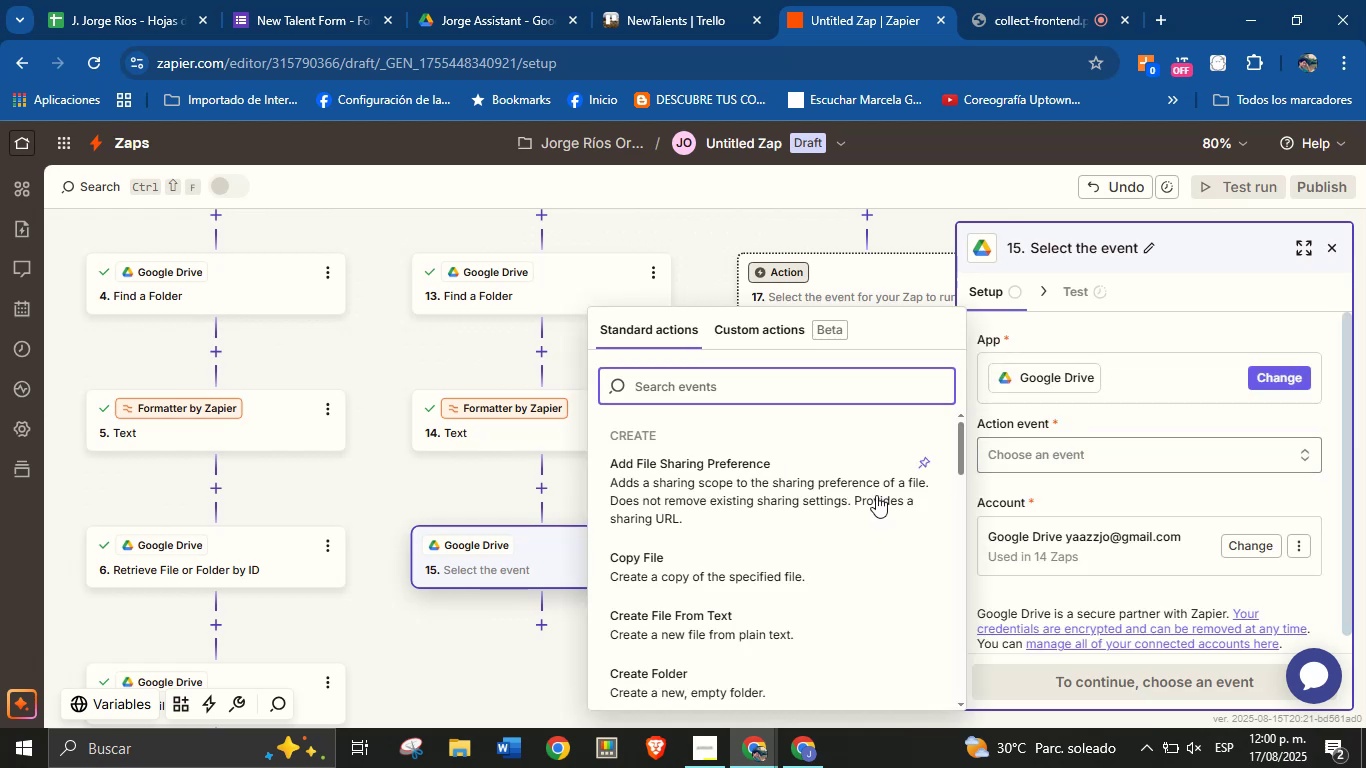 
scroll: coordinate [782, 496], scroll_direction: down, amount: 14.0
 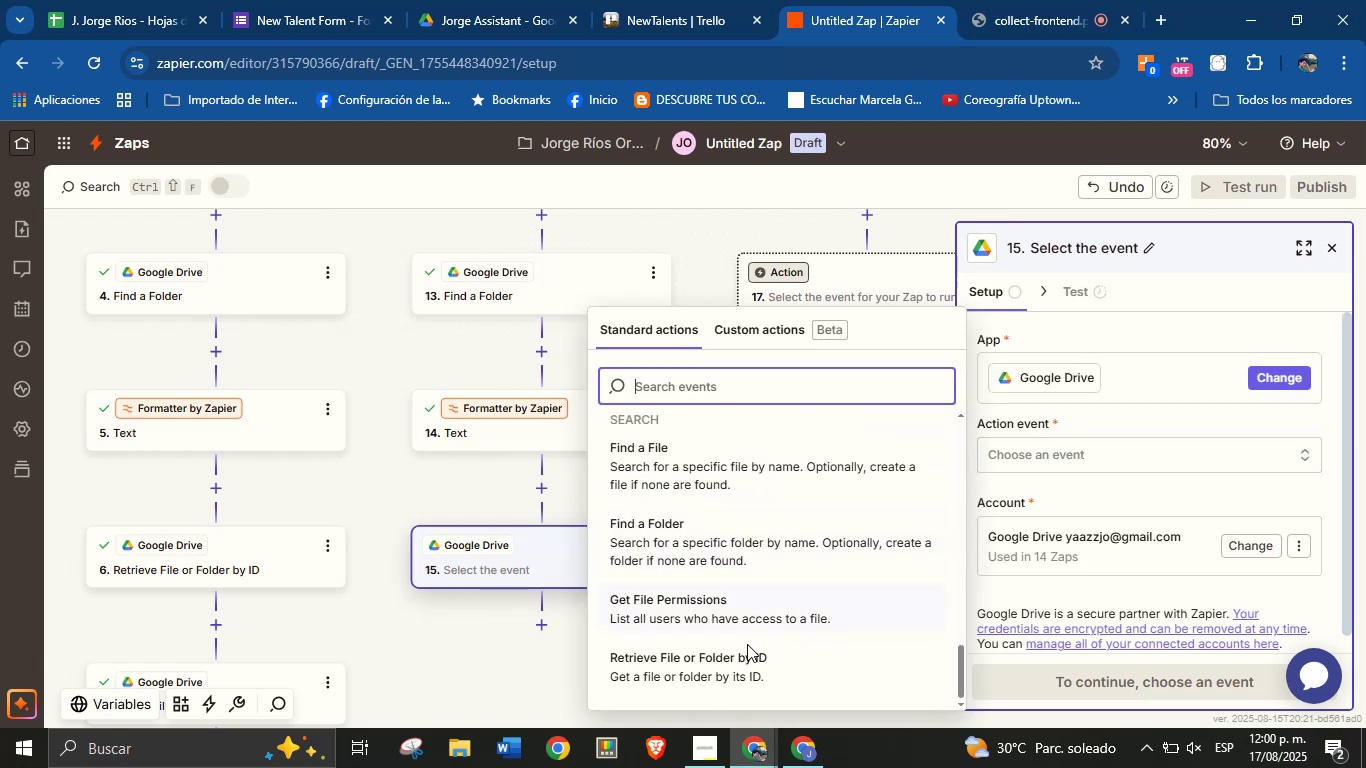 
left_click([743, 656])
 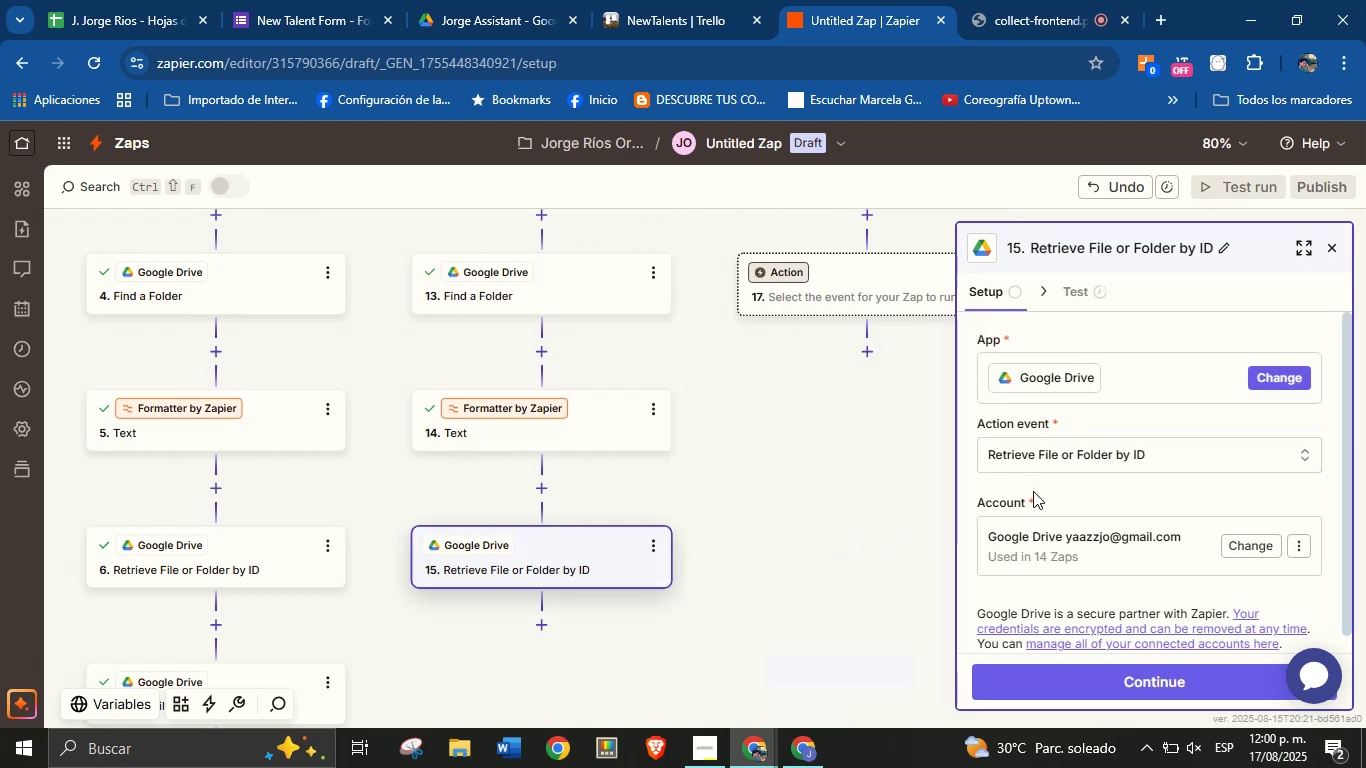 
scroll: coordinate [1057, 482], scroll_direction: down, amount: 3.0
 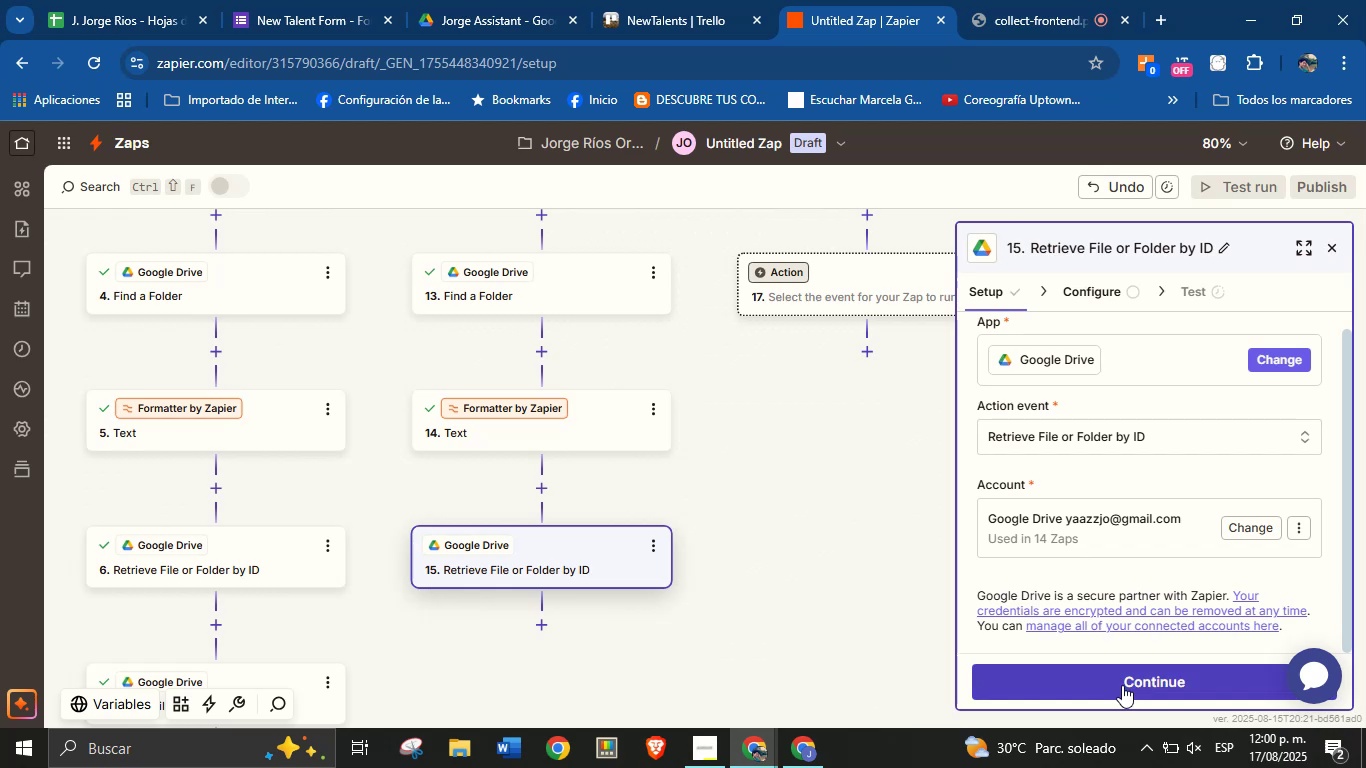 
left_click([1124, 688])
 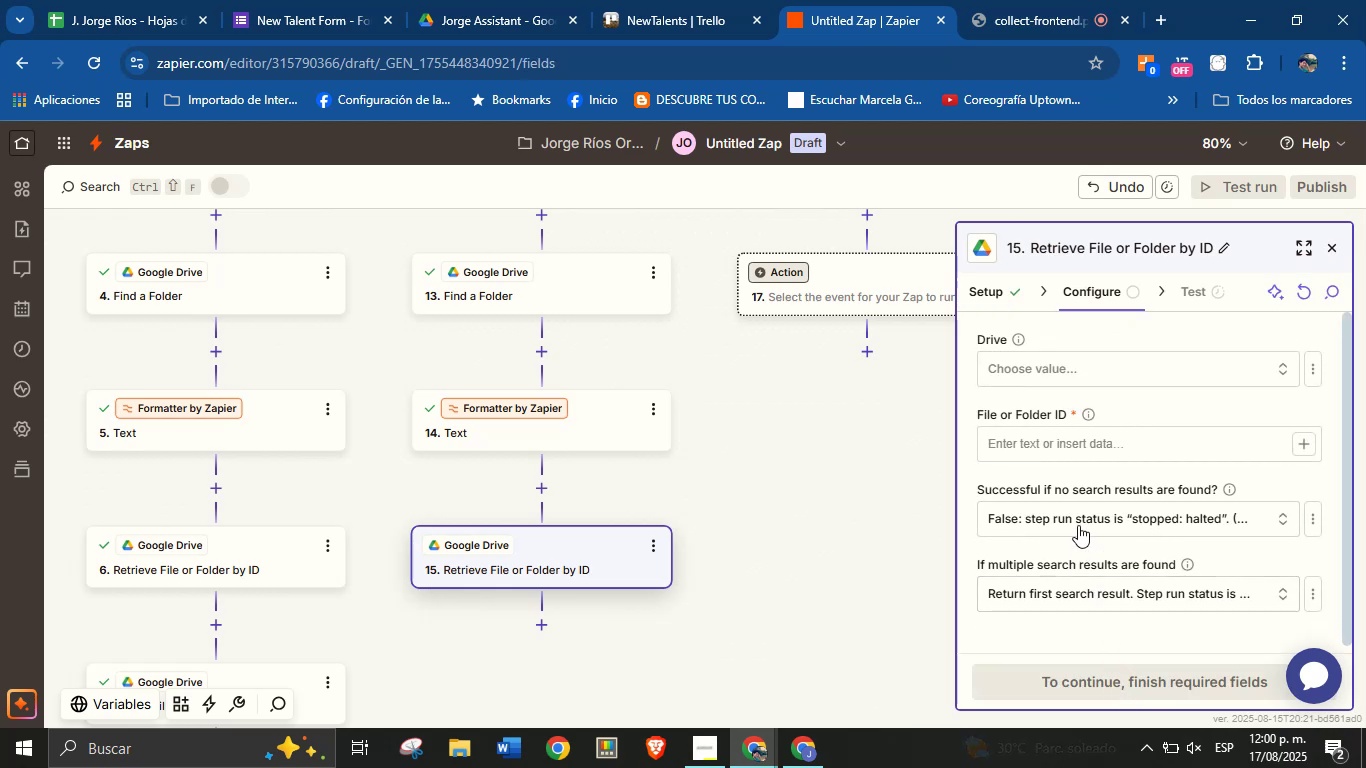 
left_click([1087, 374])
 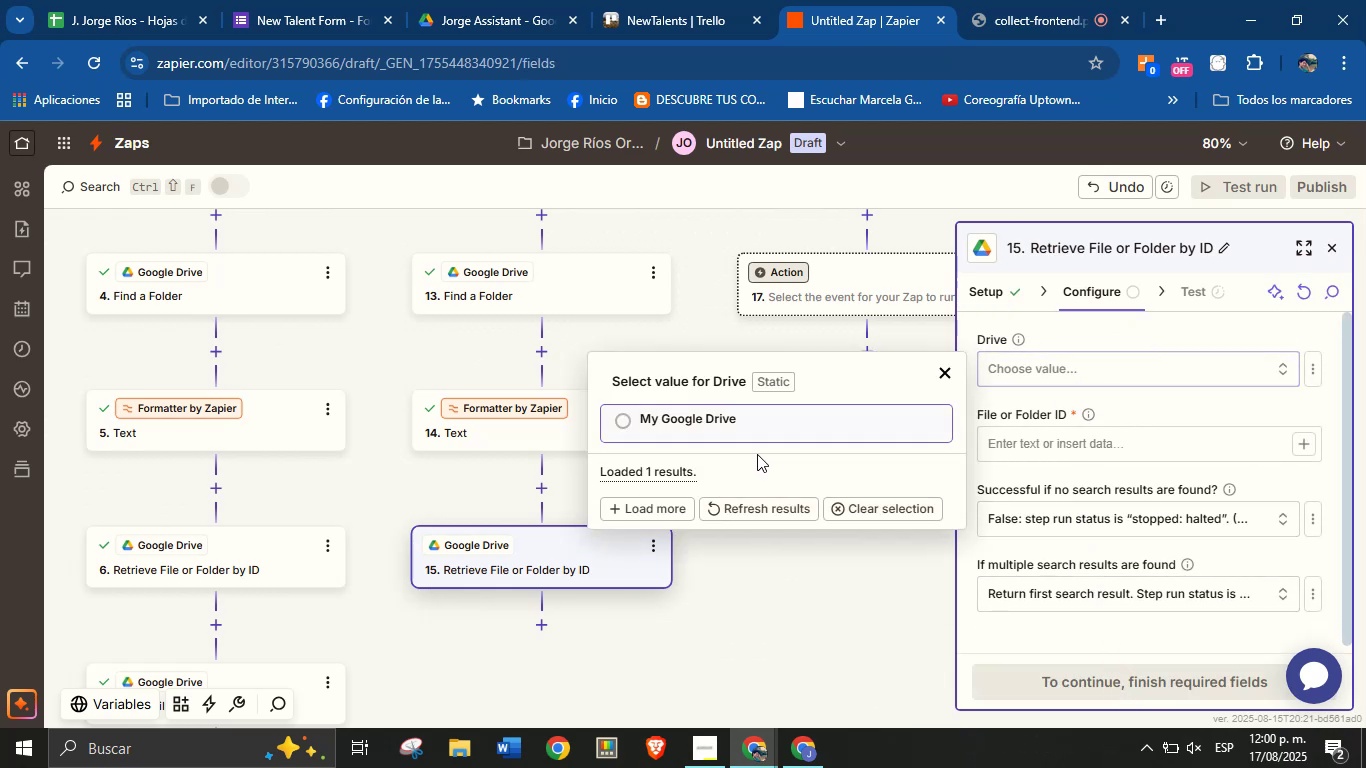 
left_click([758, 424])
 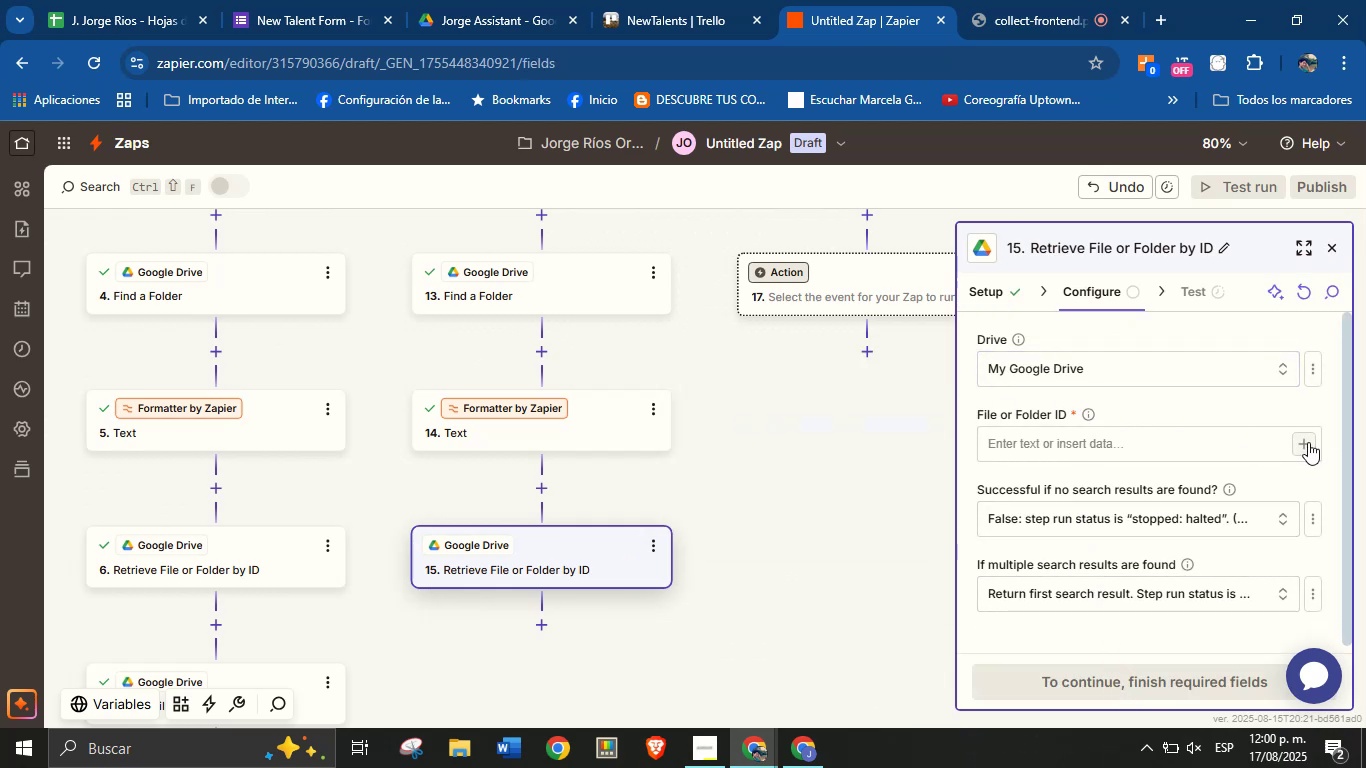 
left_click([1307, 442])
 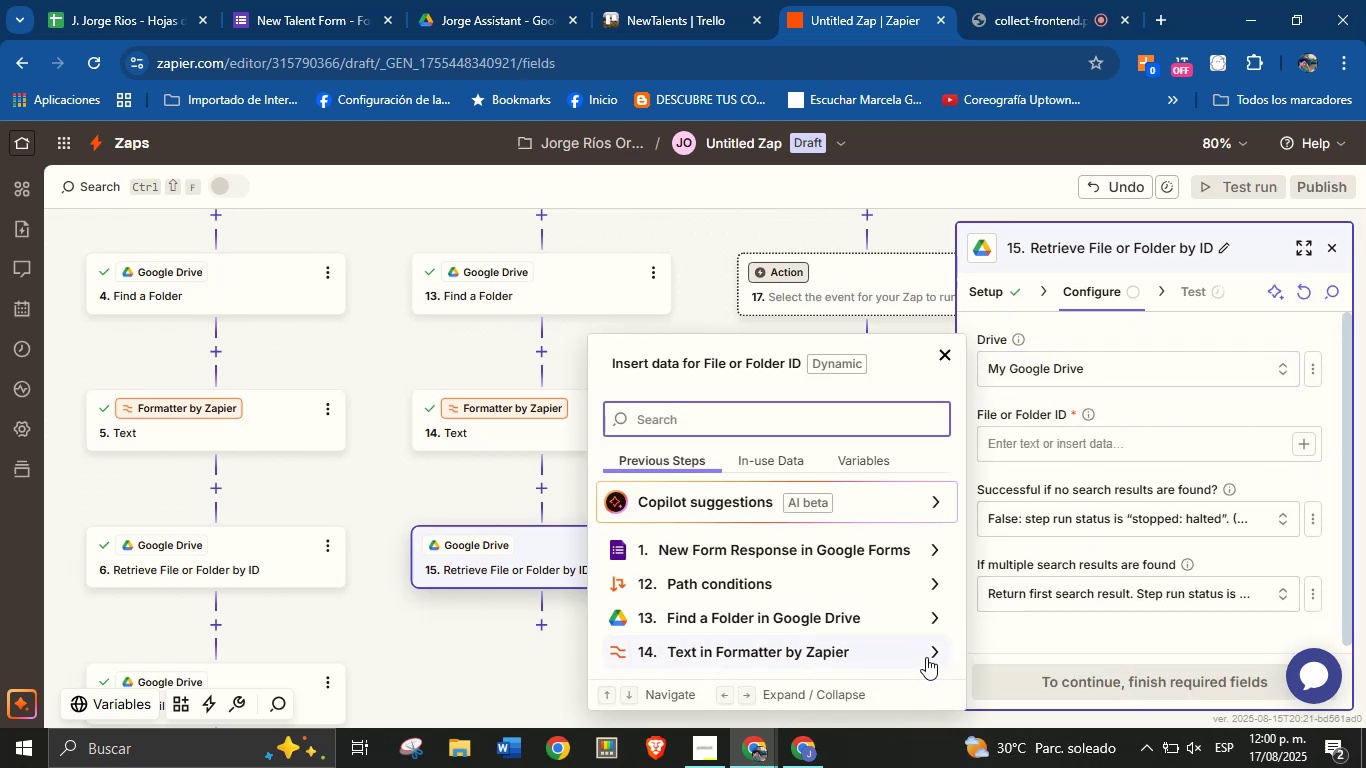 
left_click([933, 652])
 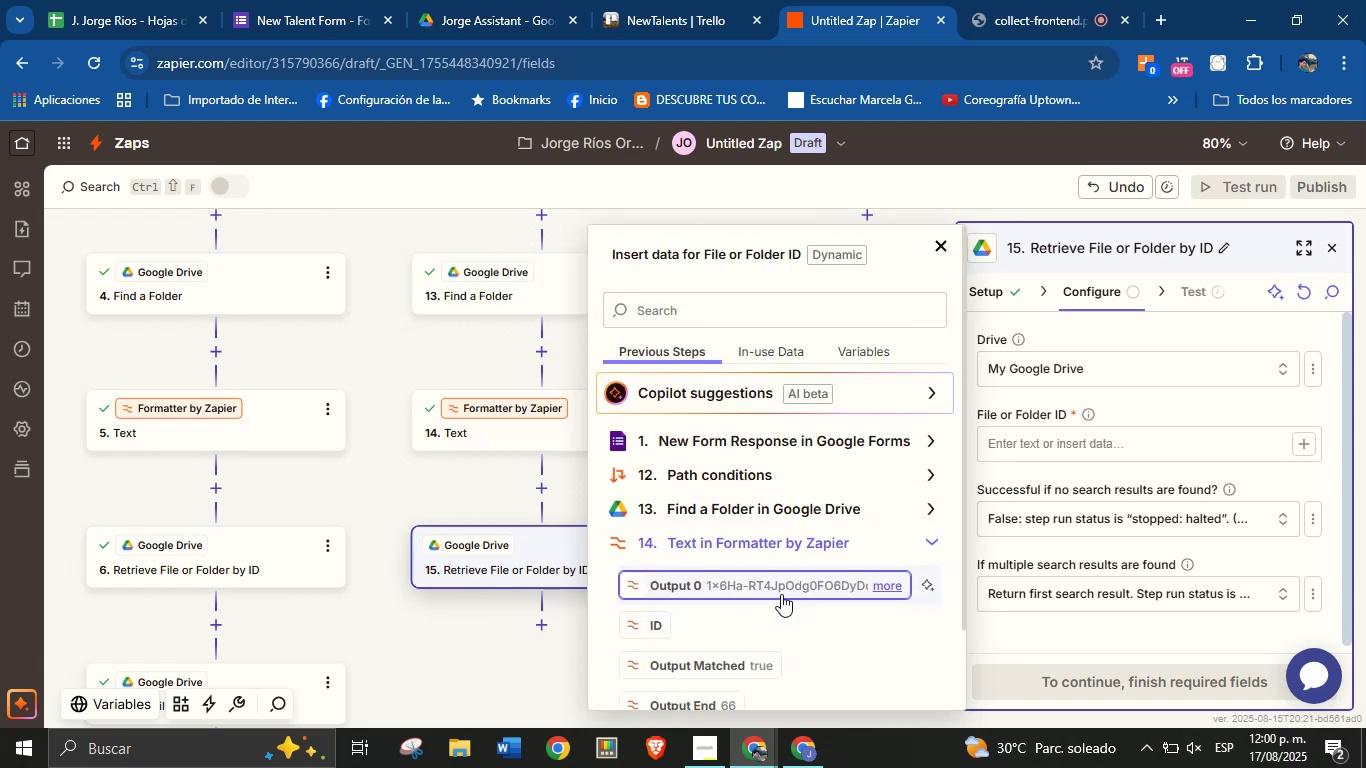 
left_click([780, 587])
 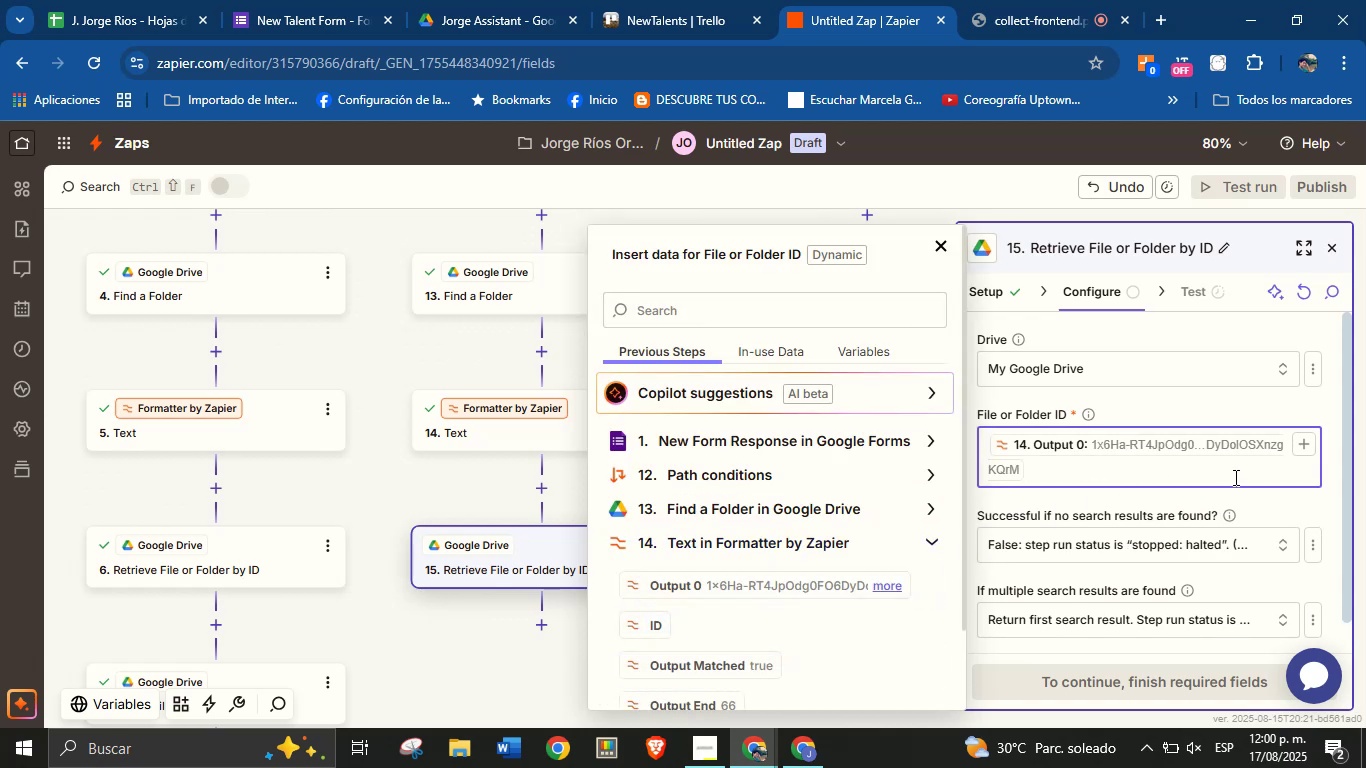 
left_click([1254, 494])
 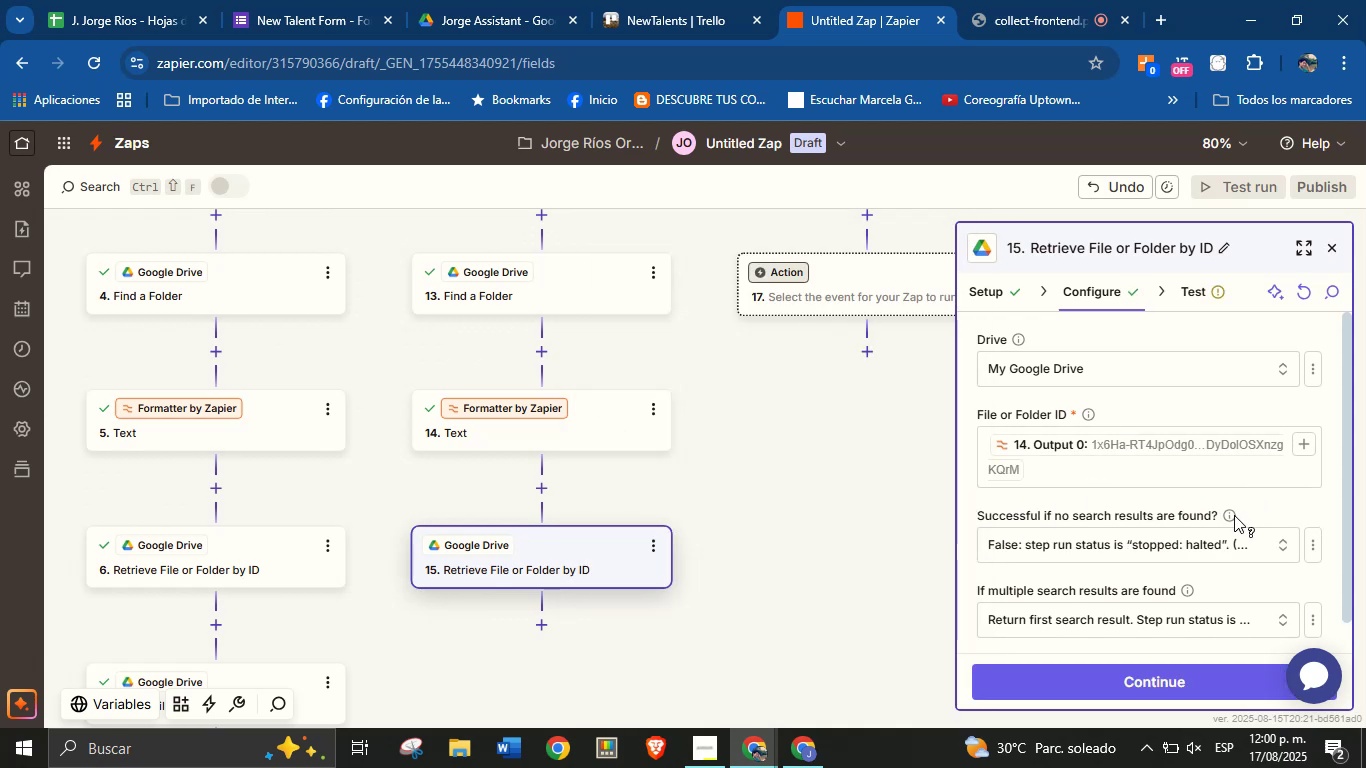 
scroll: coordinate [1220, 516], scroll_direction: down, amount: 5.0
 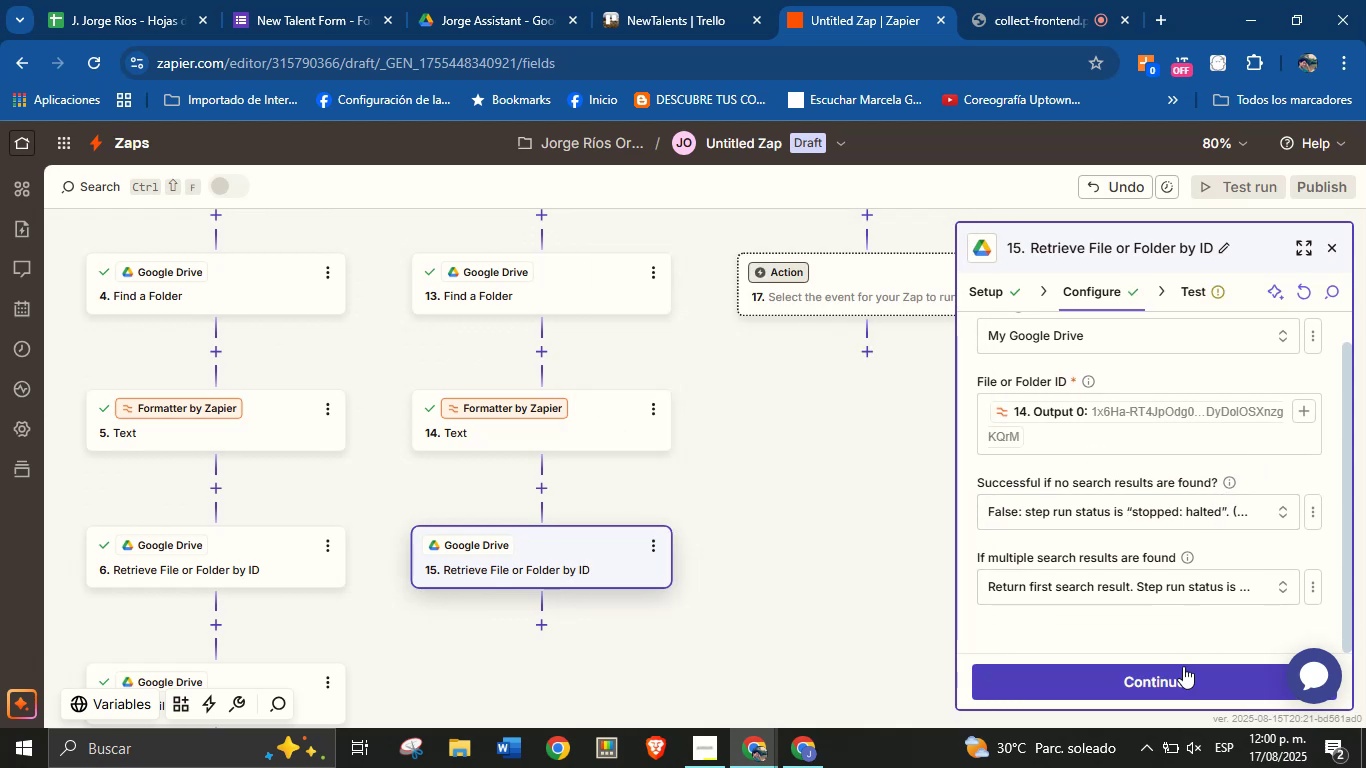 
left_click([1167, 688])
 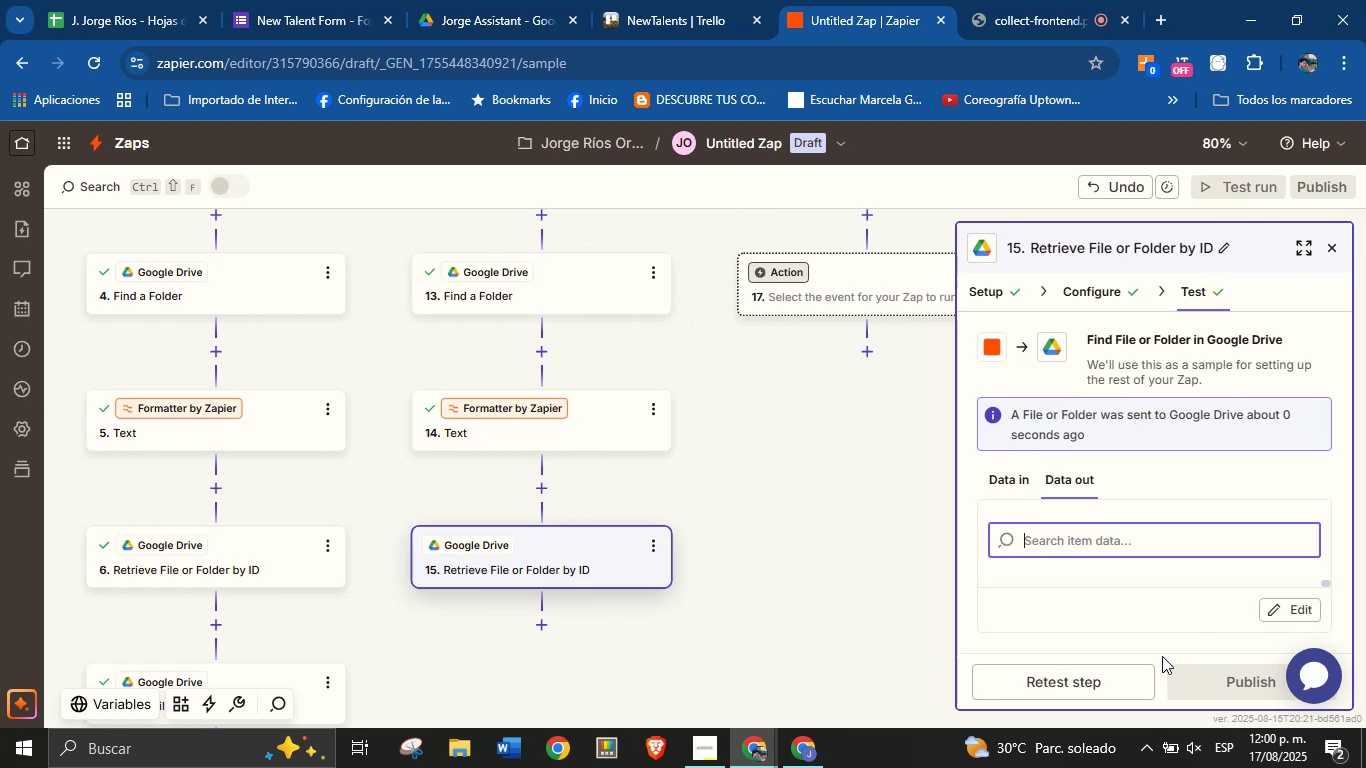 
wait(12.11)
 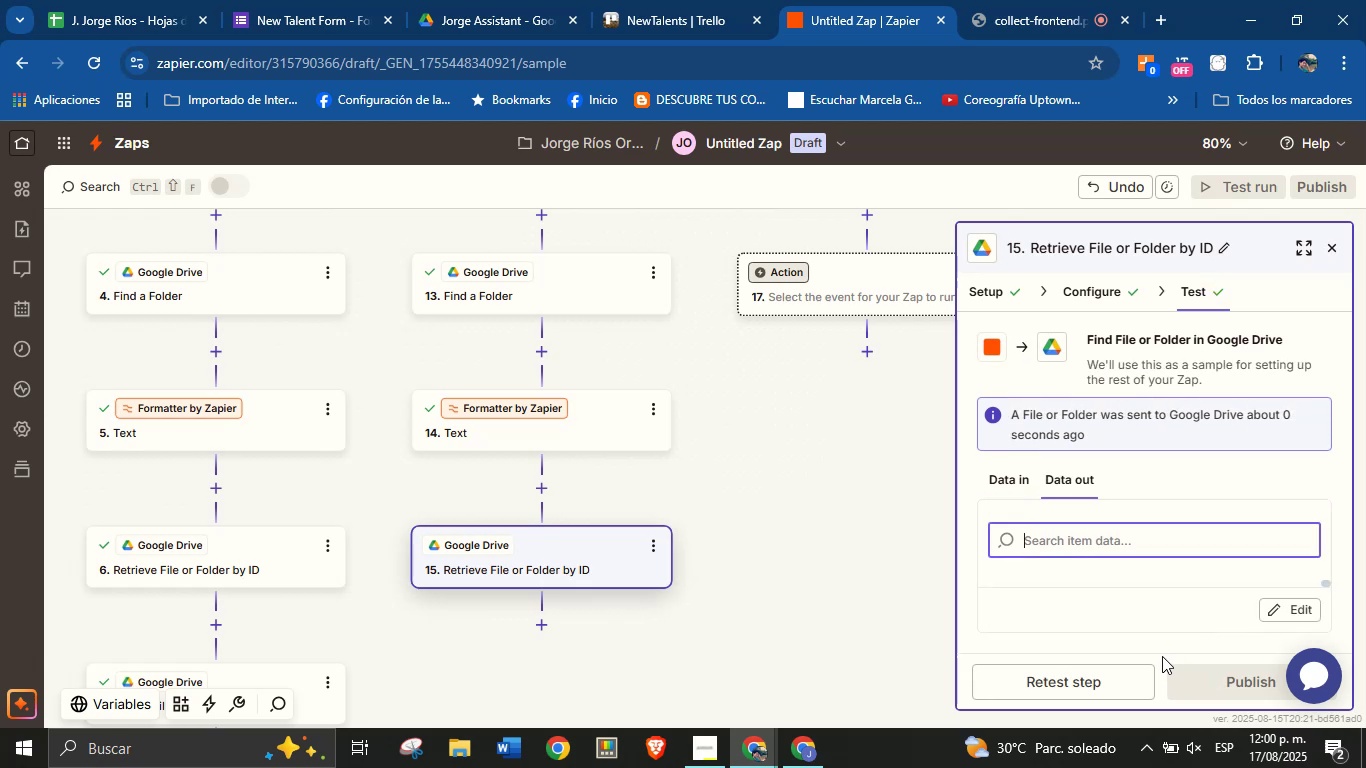 
scroll: coordinate [706, 606], scroll_direction: down, amount: 1.0
 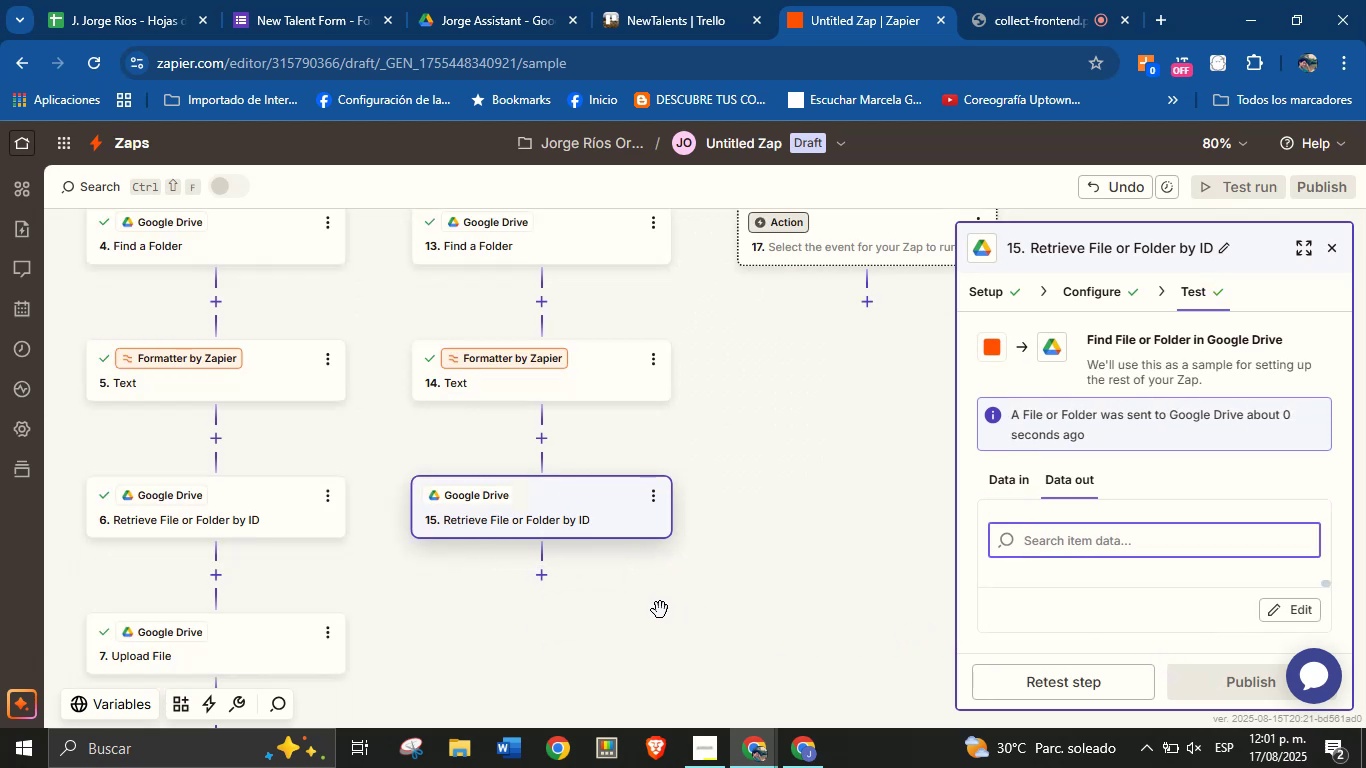 
left_click_drag(start_coordinate=[697, 601], to_coordinate=[709, 550])
 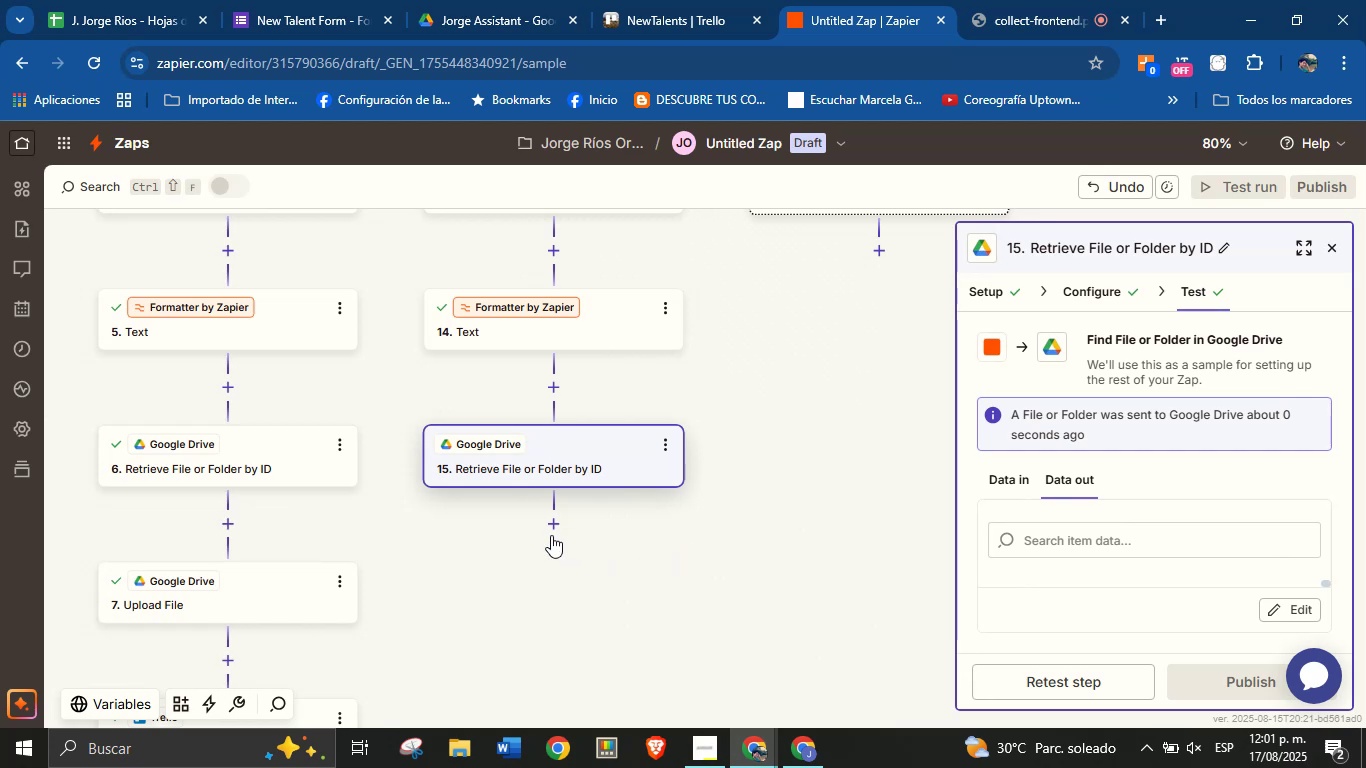 
left_click([552, 529])
 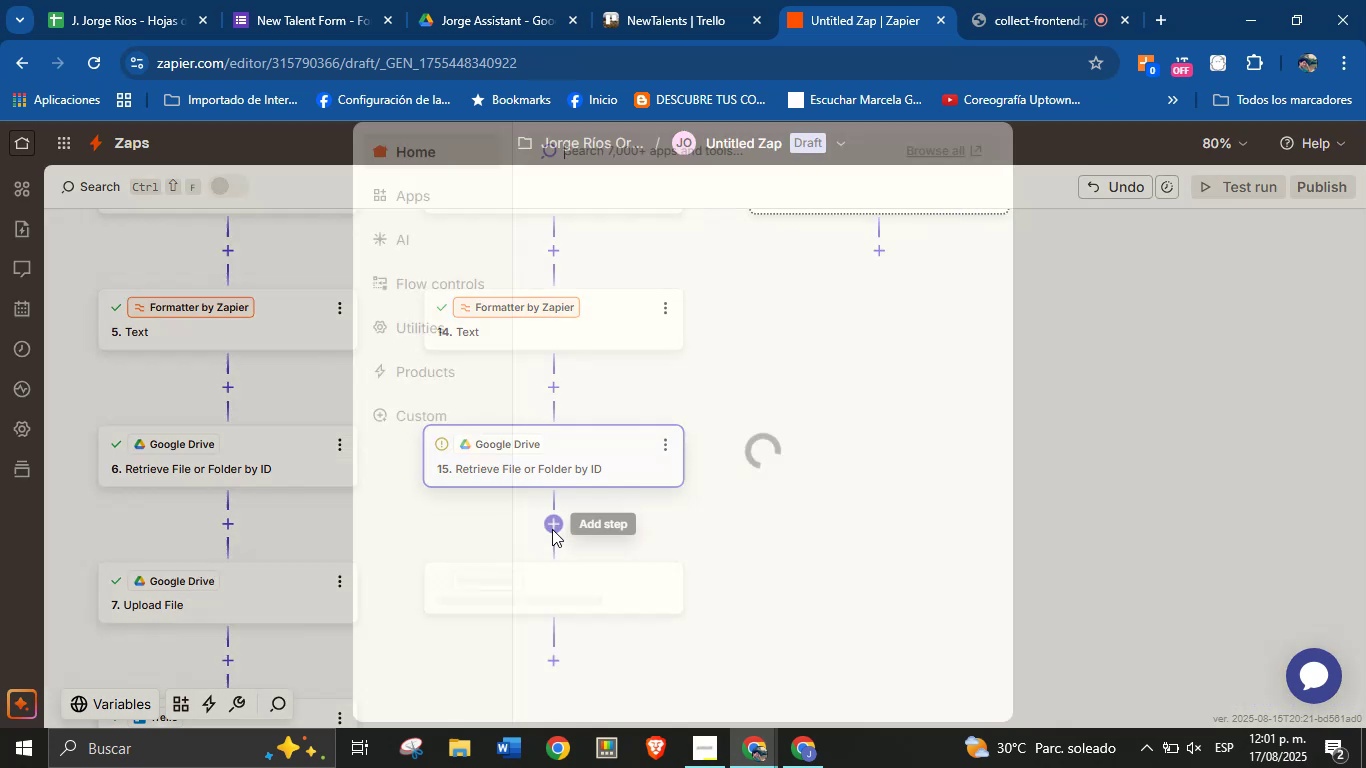 
mouse_move([633, 494])
 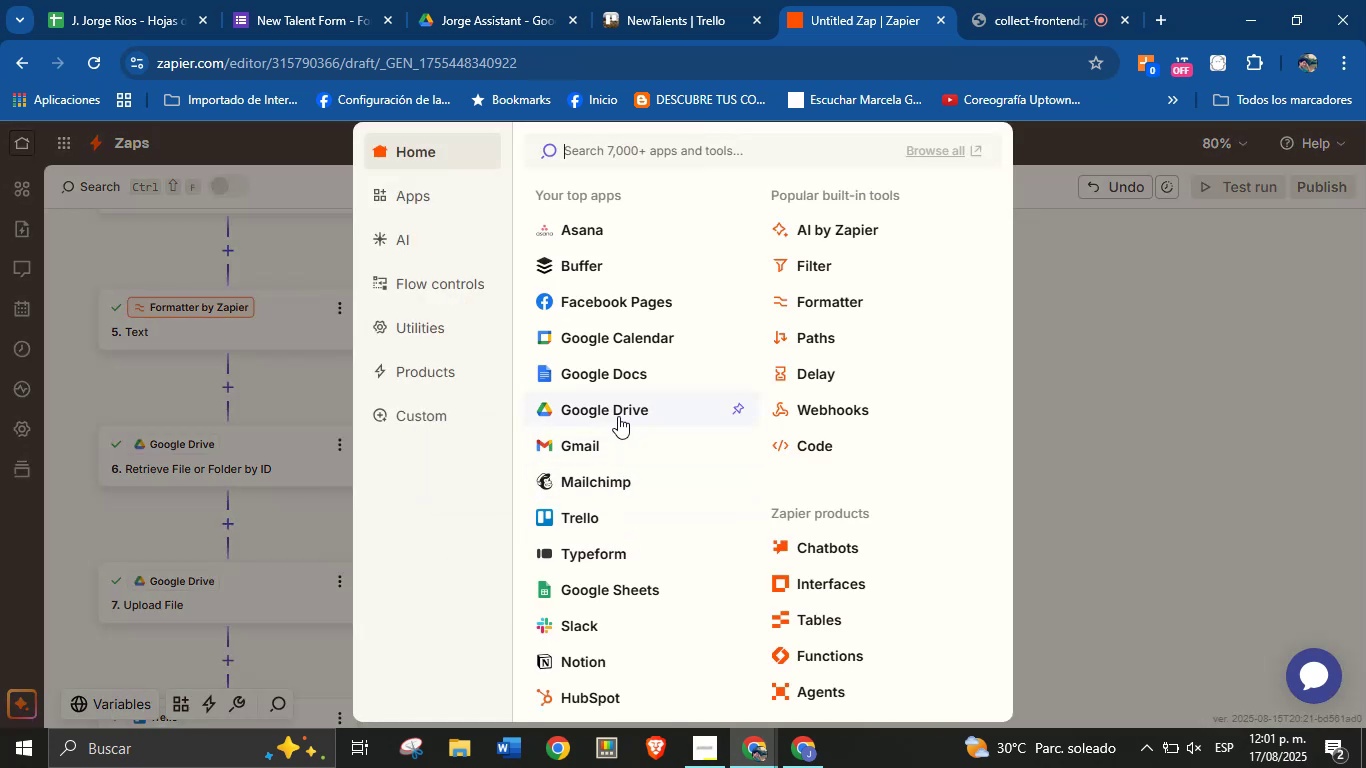 
left_click([618, 414])
 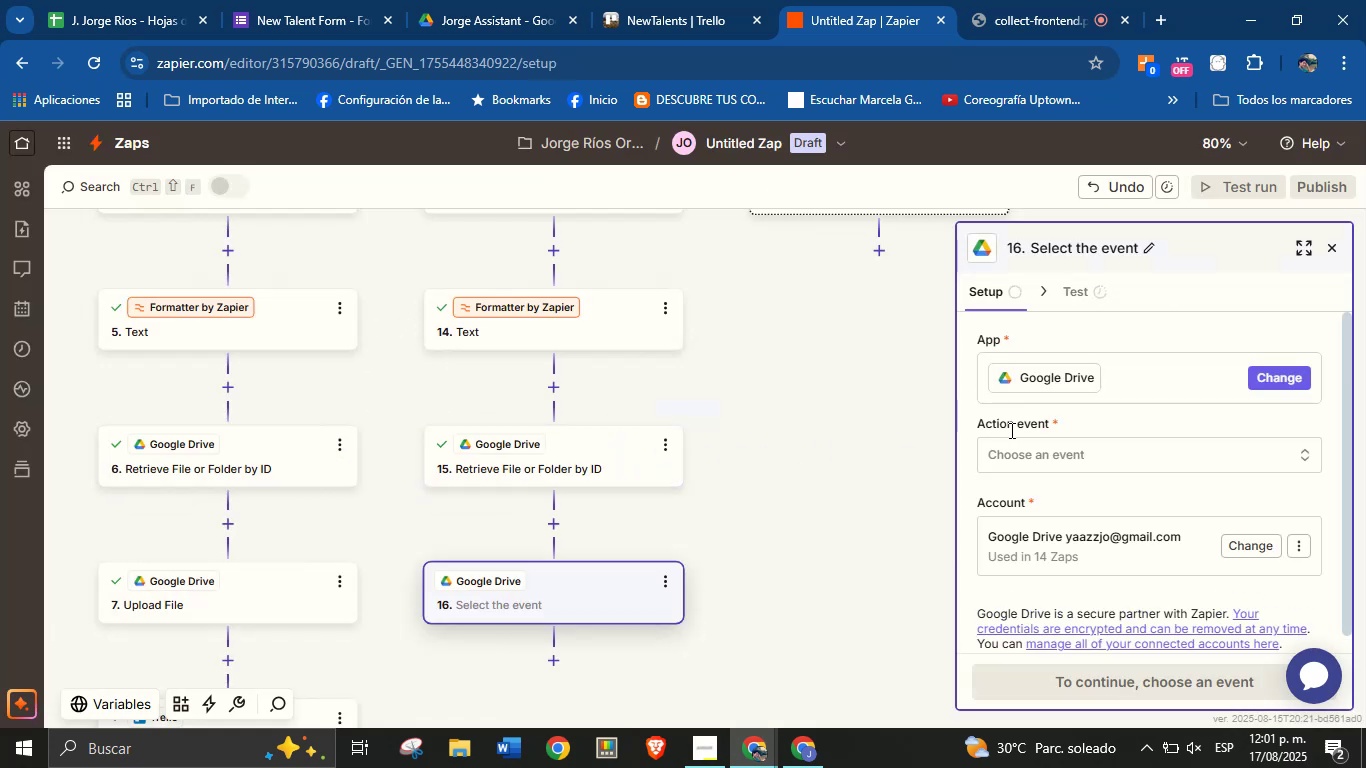 
left_click([1029, 439])
 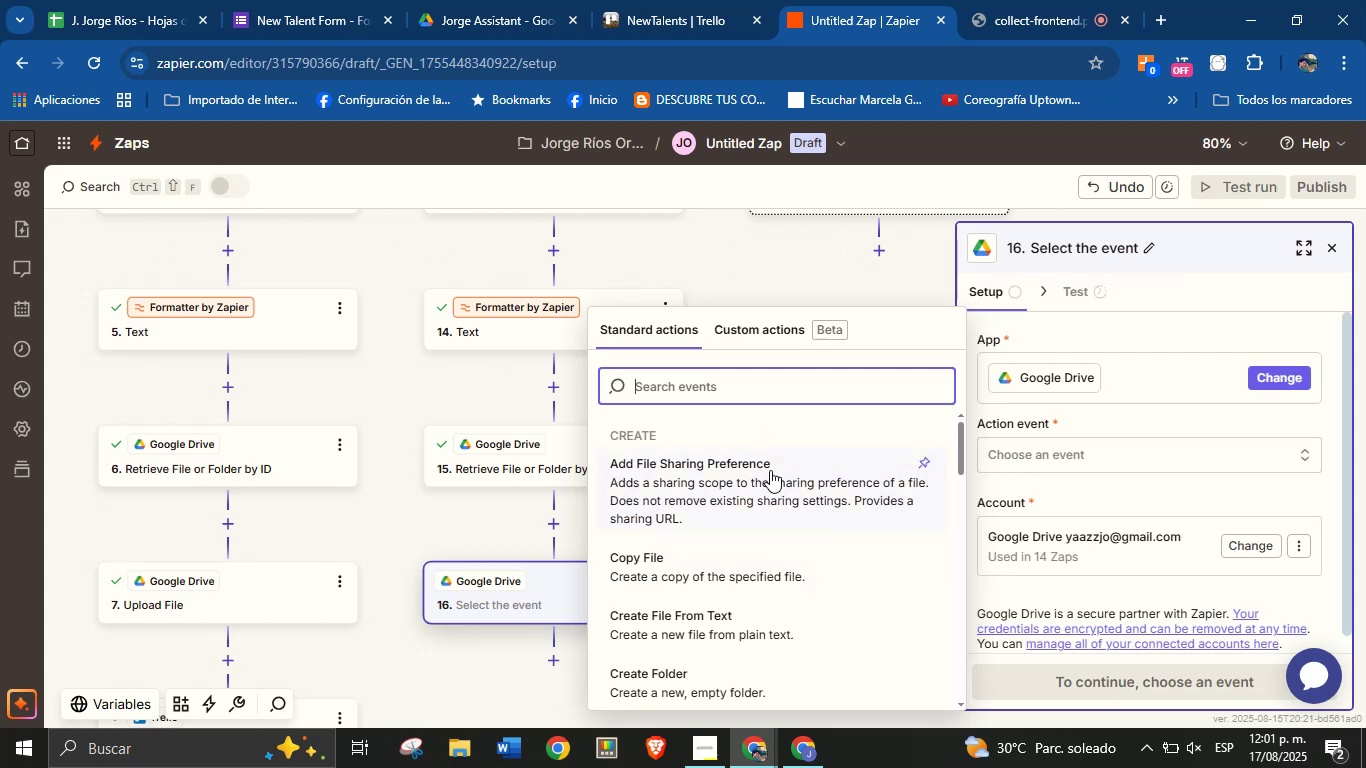 
type(upl)
 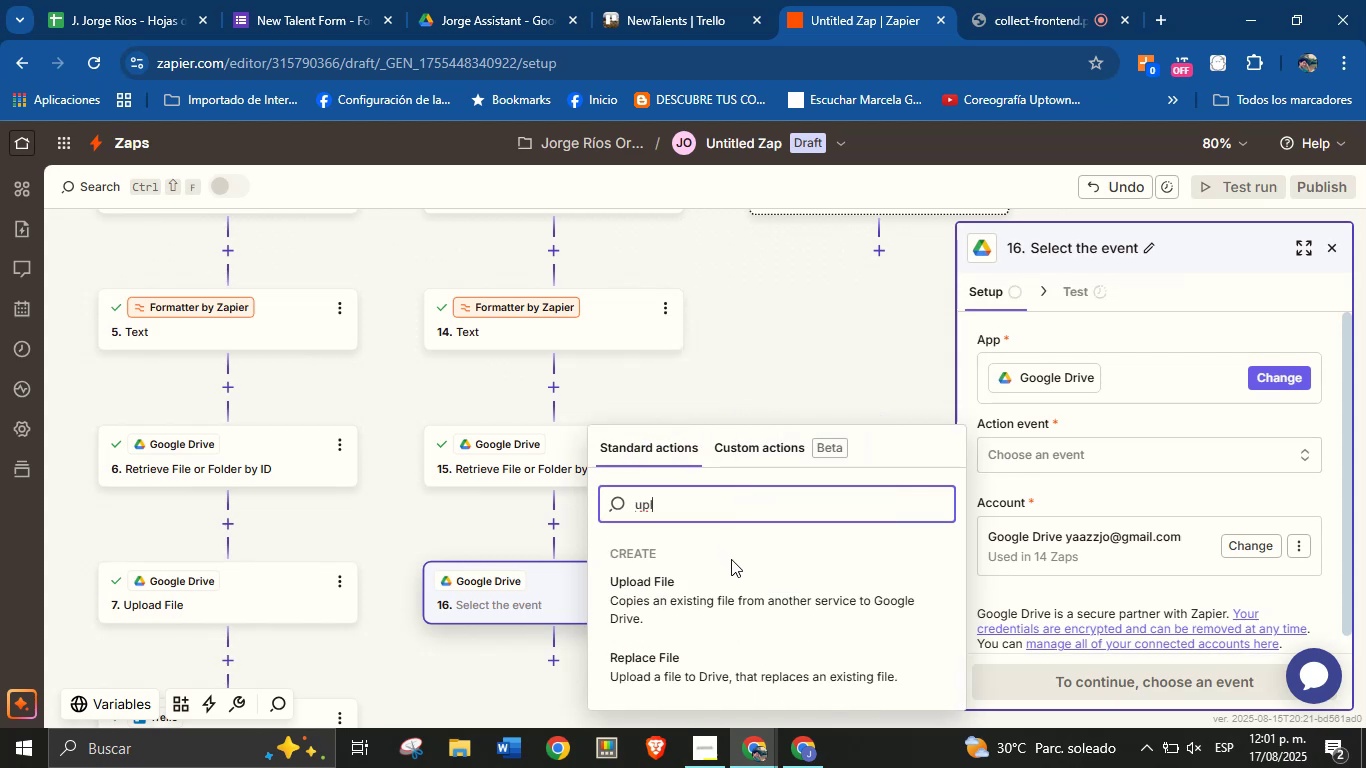 
left_click([735, 584])
 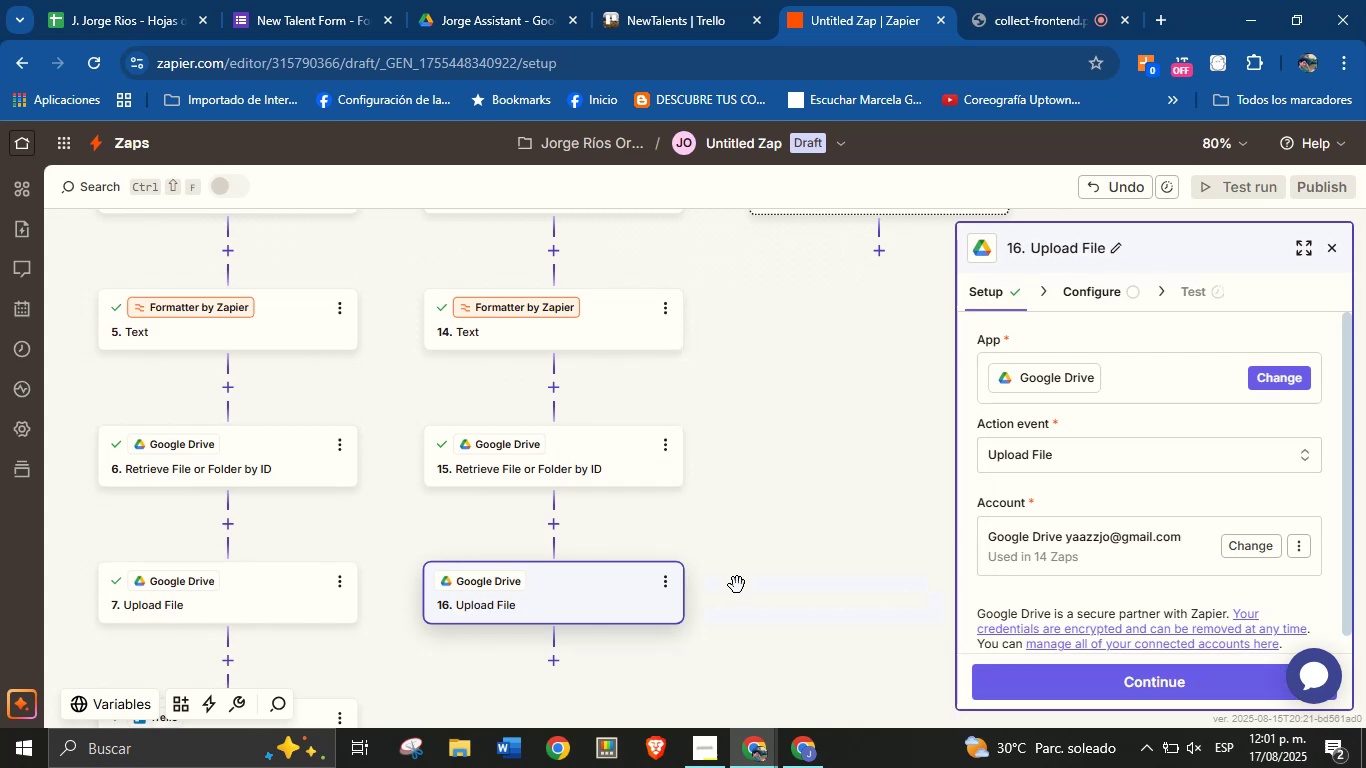 
scroll: coordinate [1016, 516], scroll_direction: down, amount: 5.0
 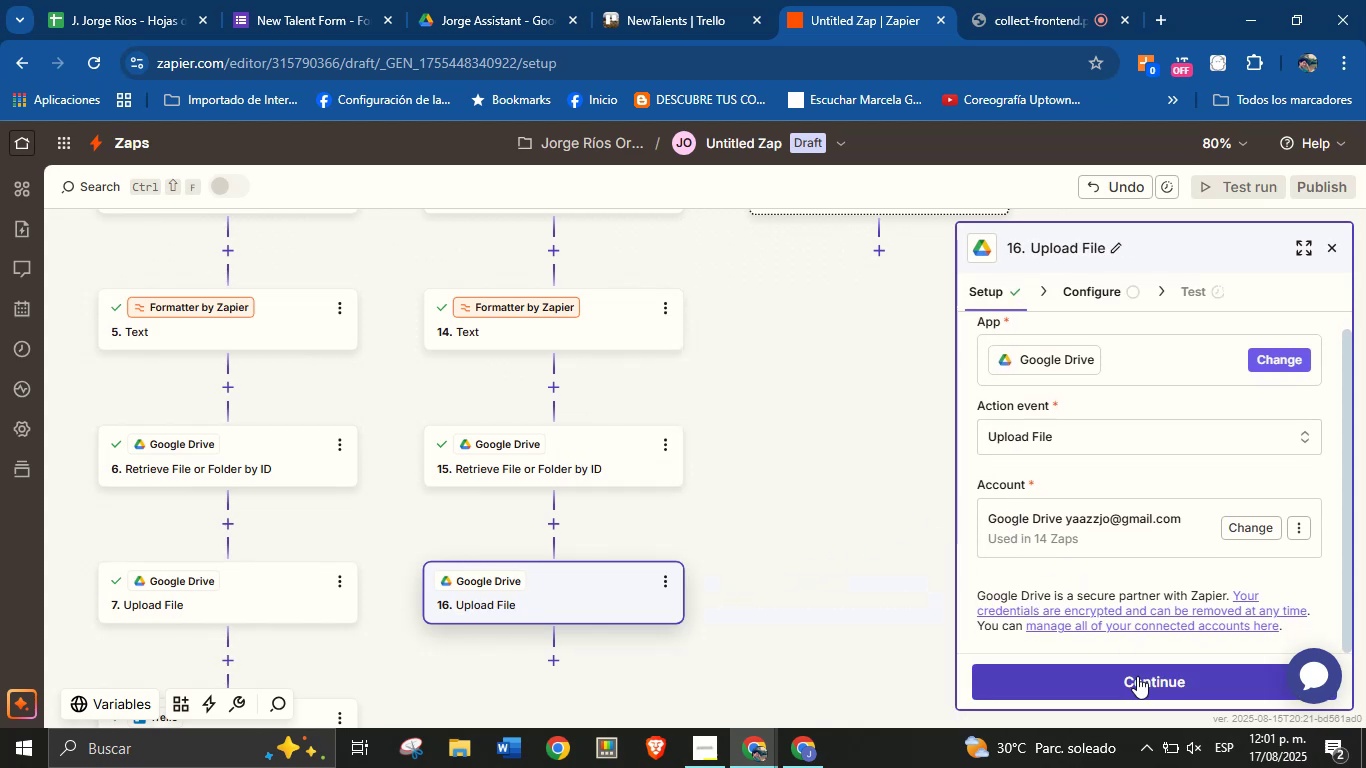 
left_click([1137, 676])
 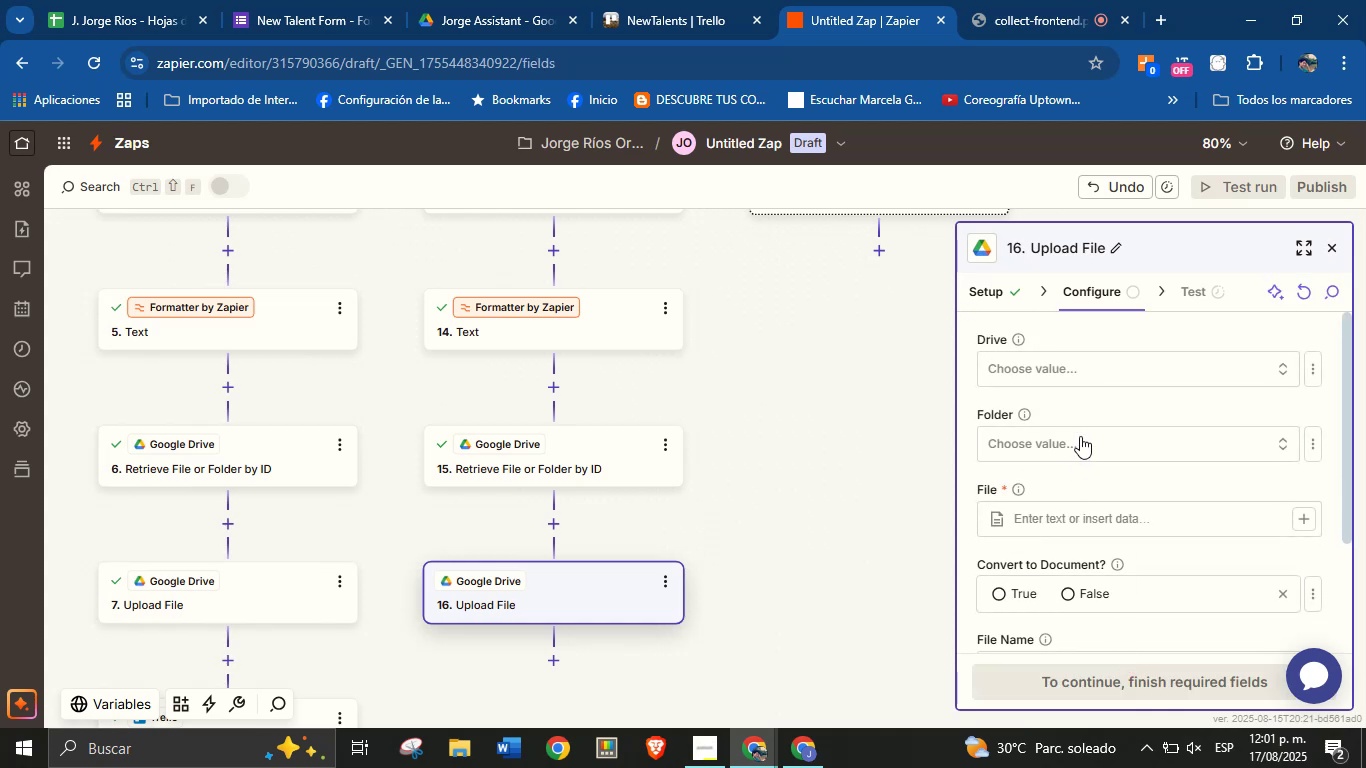 
left_click([1110, 369])
 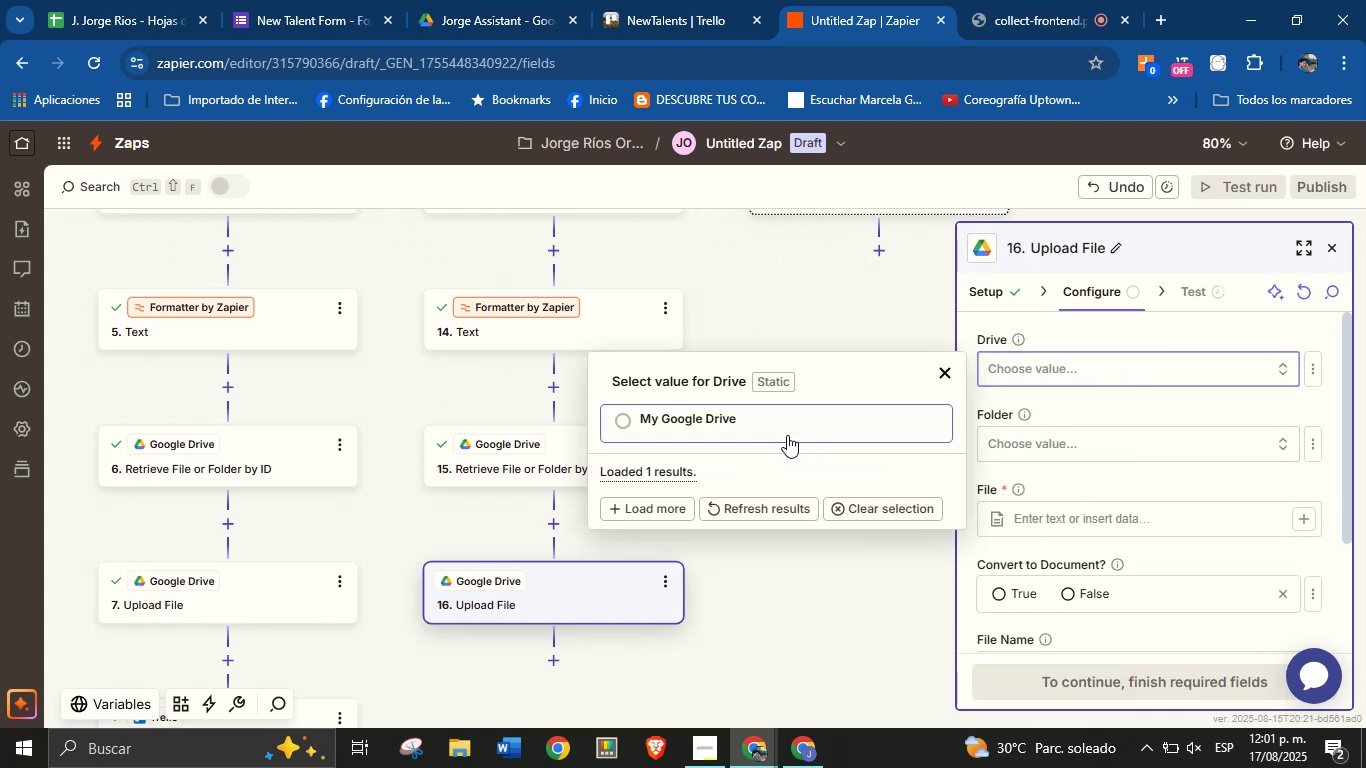 
left_click([763, 427])
 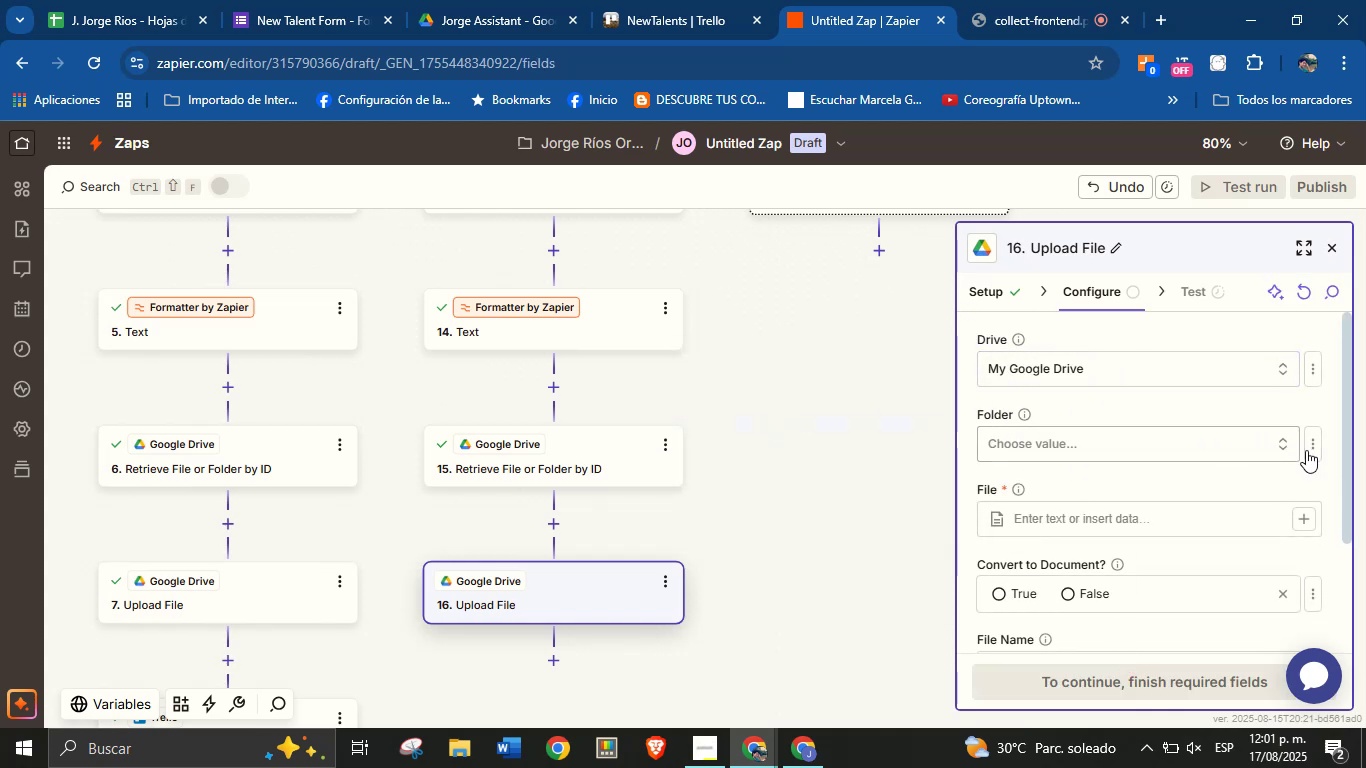 
left_click([1184, 550])
 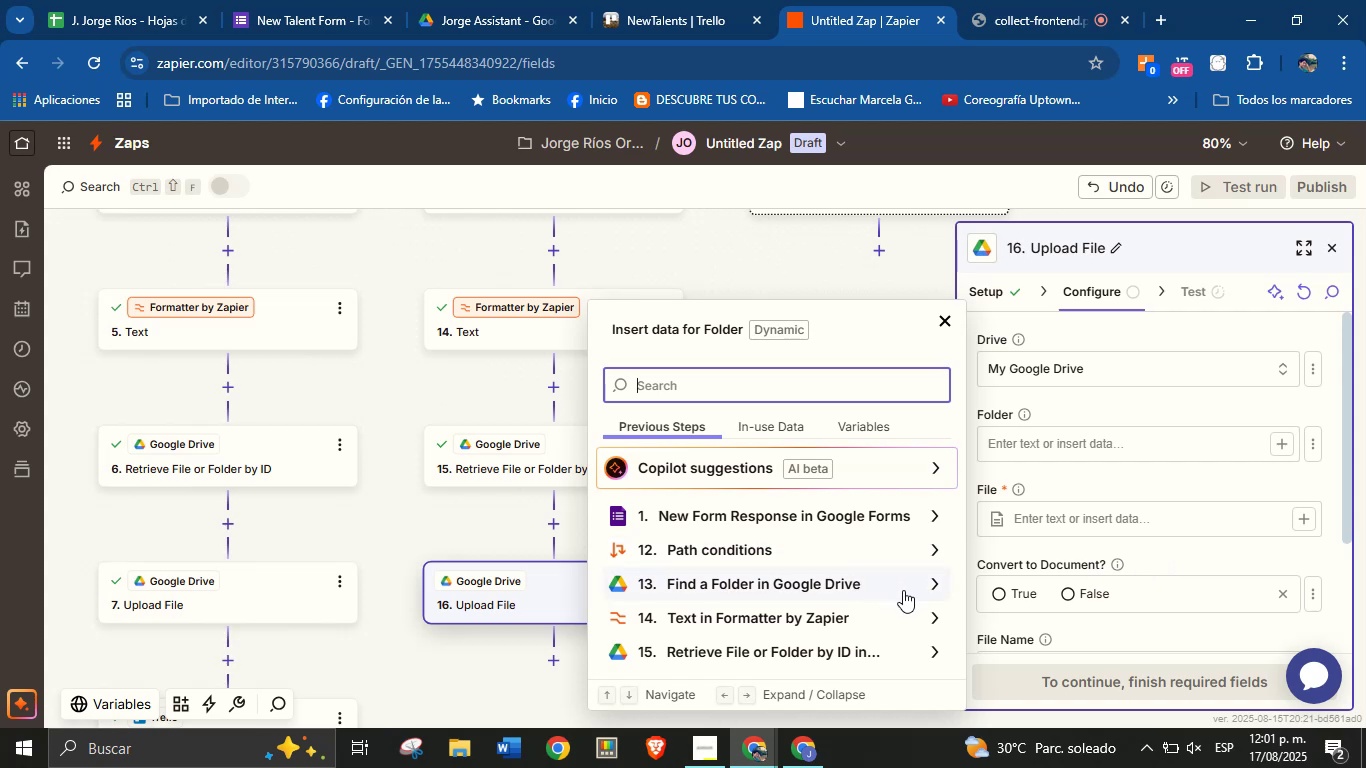 
left_click([930, 583])
 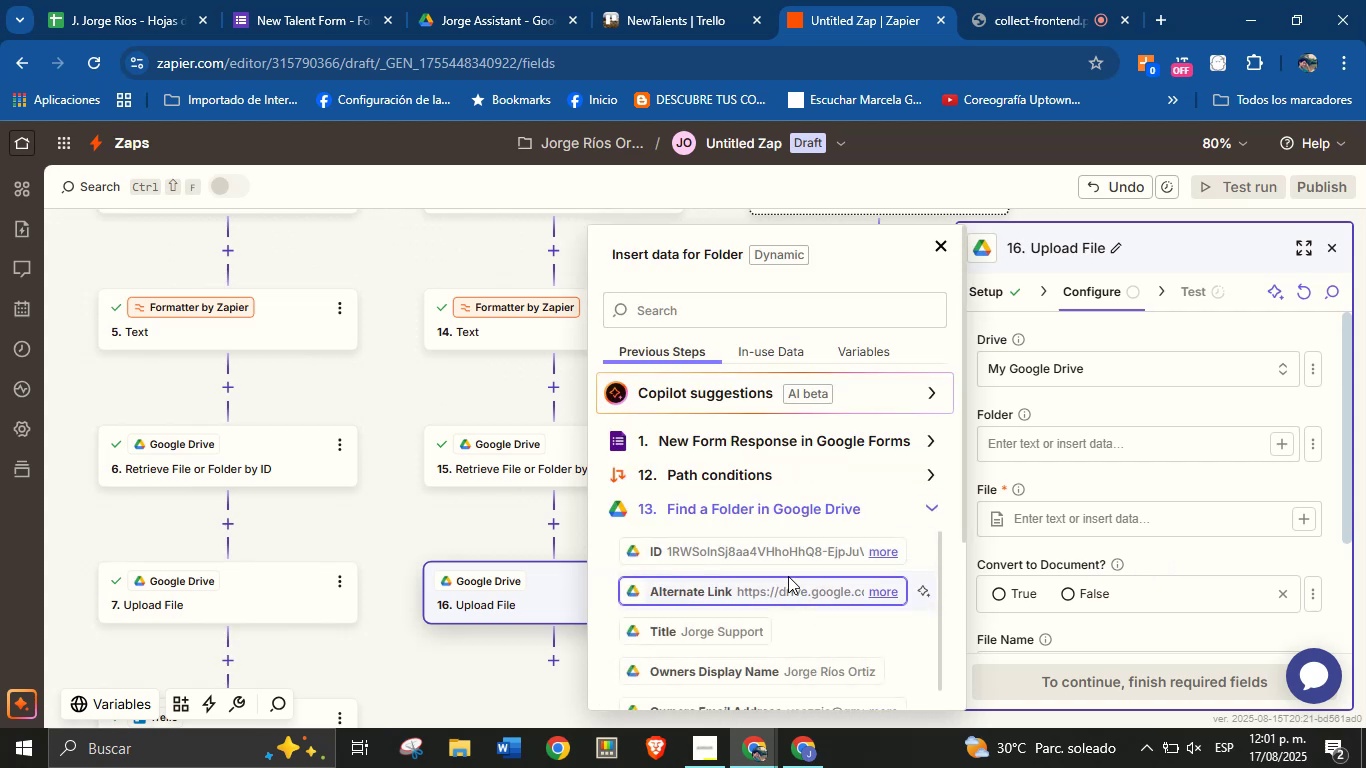 
left_click([791, 555])
 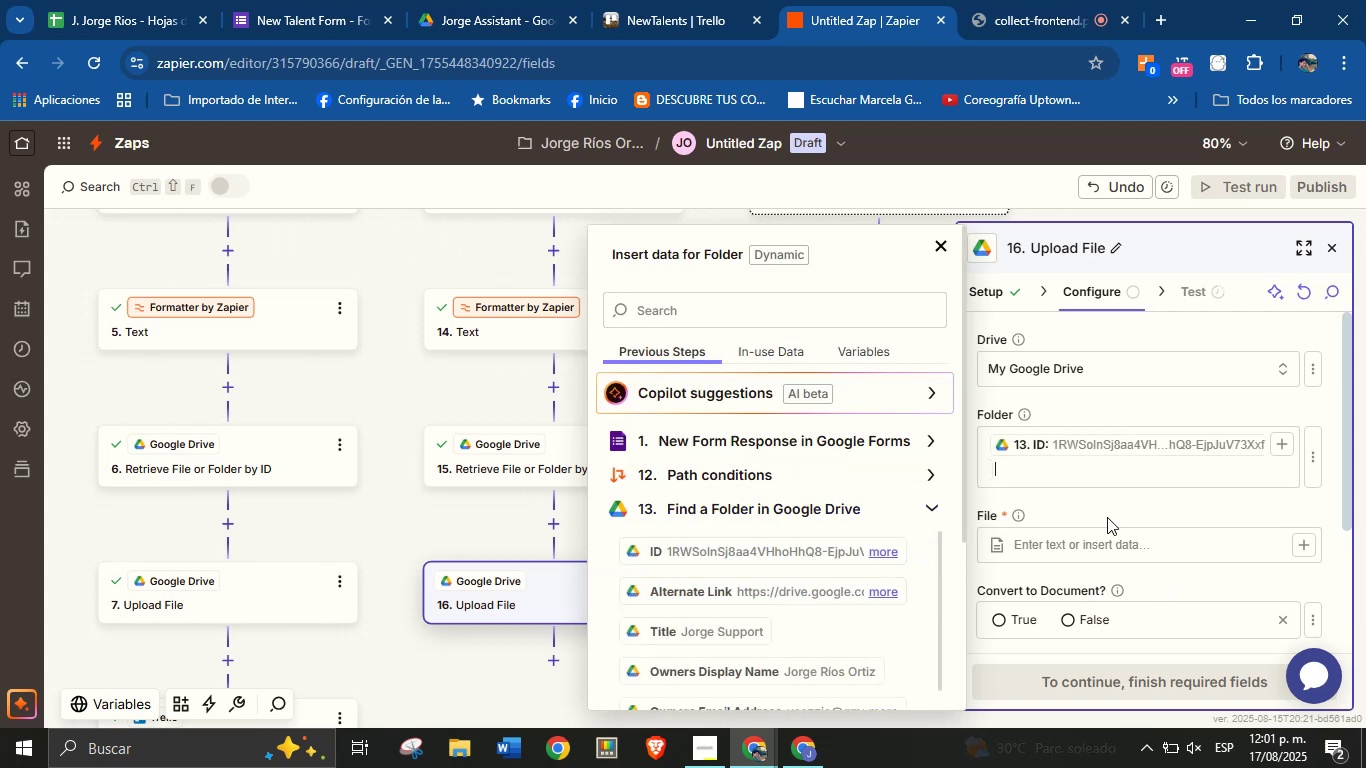 
left_click([1109, 508])
 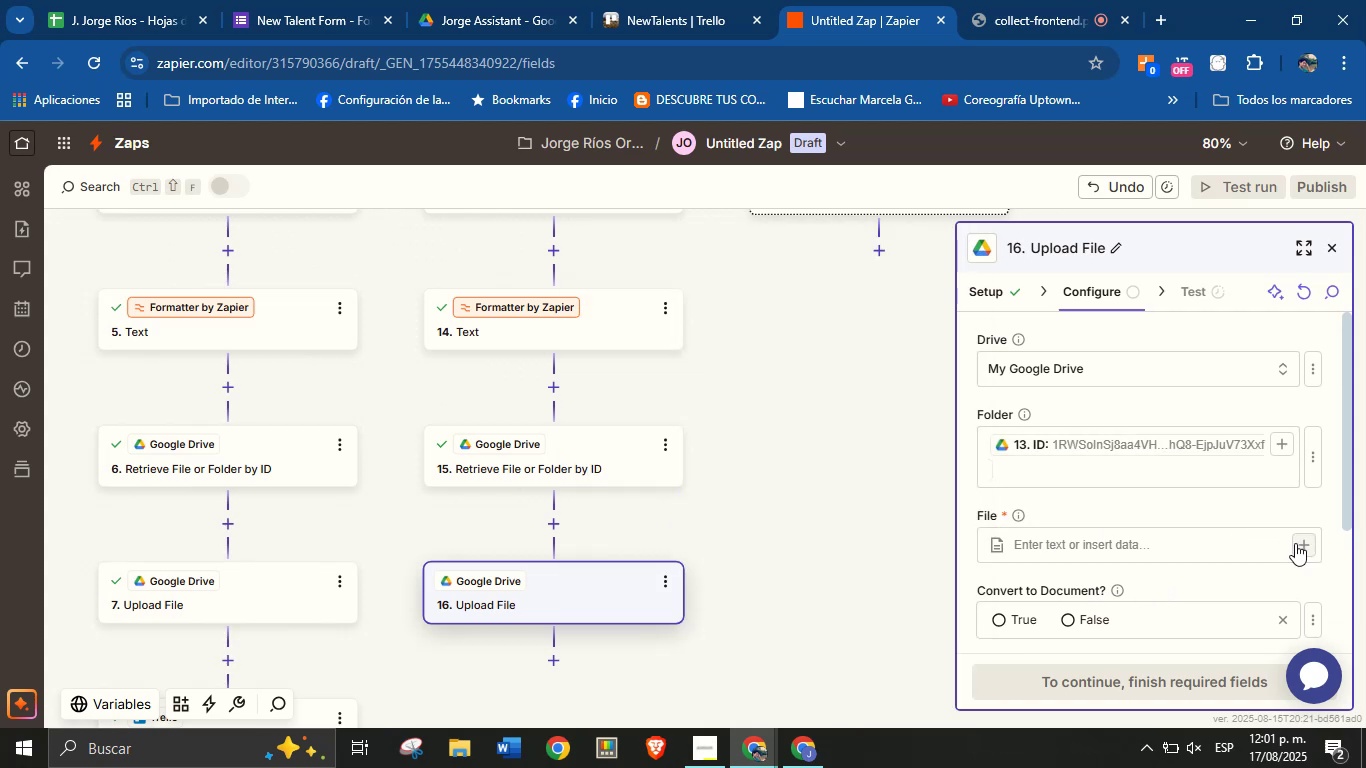 
left_click([1296, 543])
 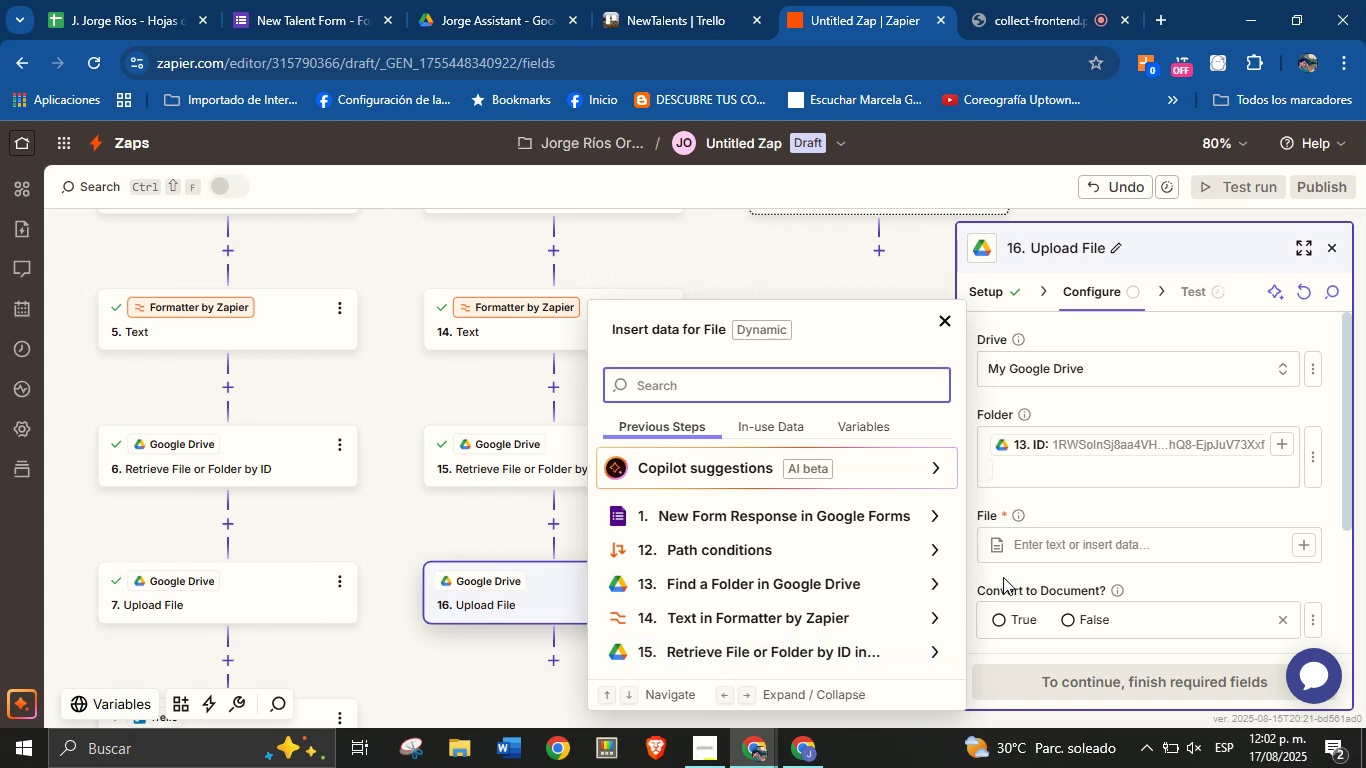 
wait(46.48)
 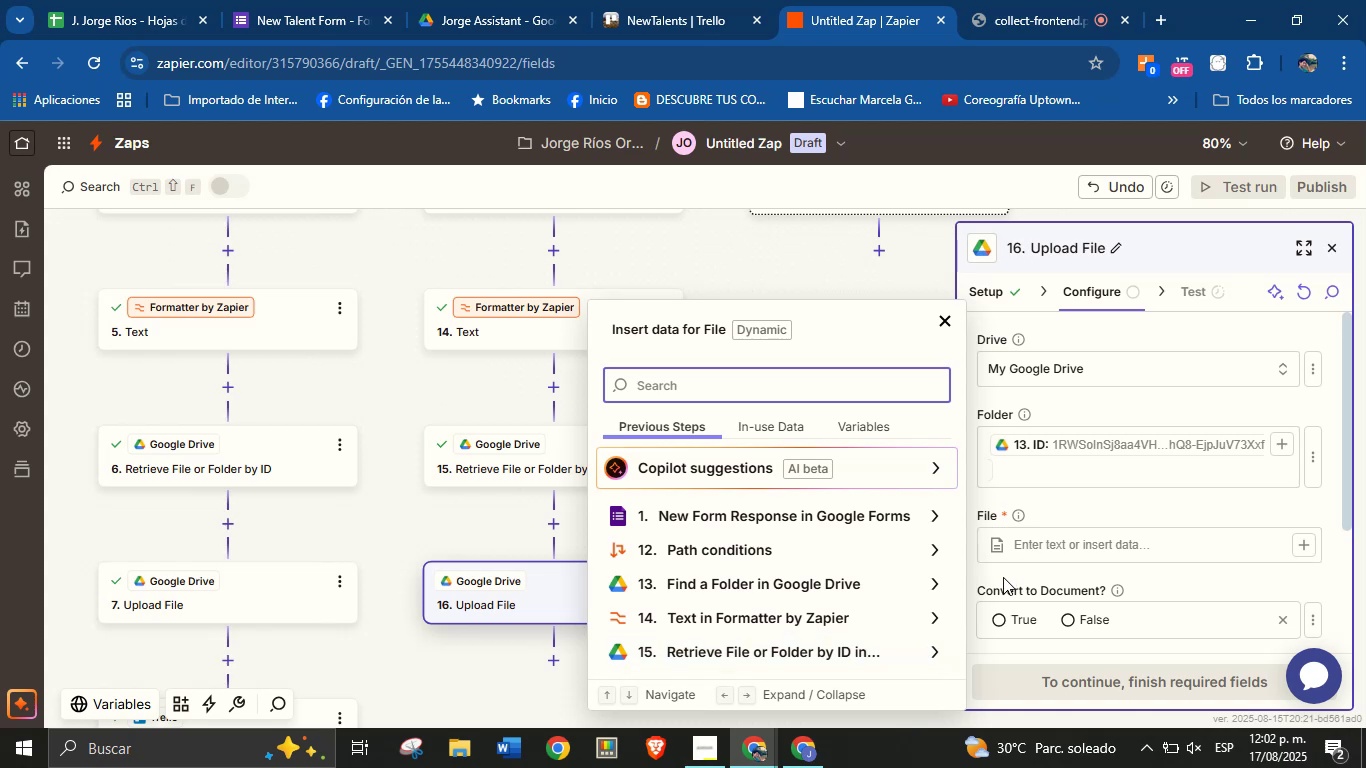 
left_click([940, 647])
 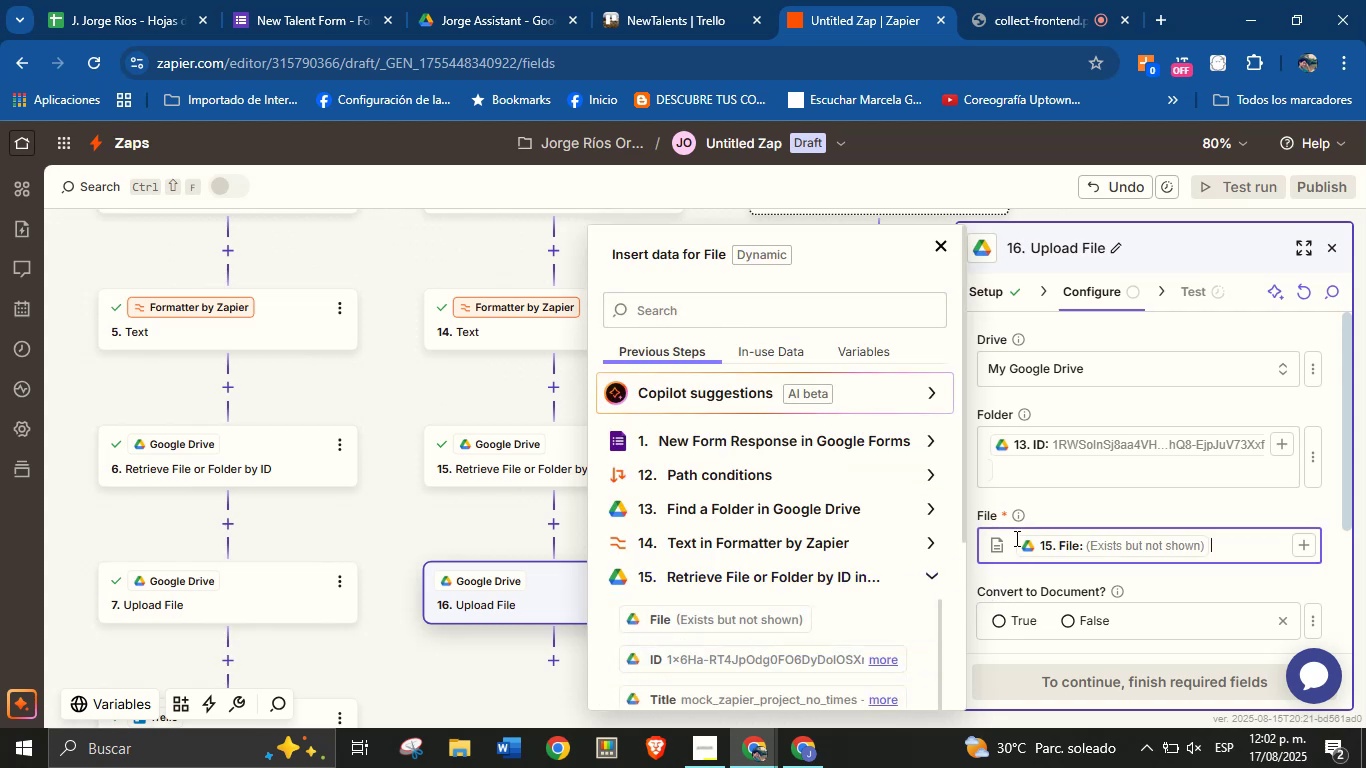 
left_click([1061, 517])
 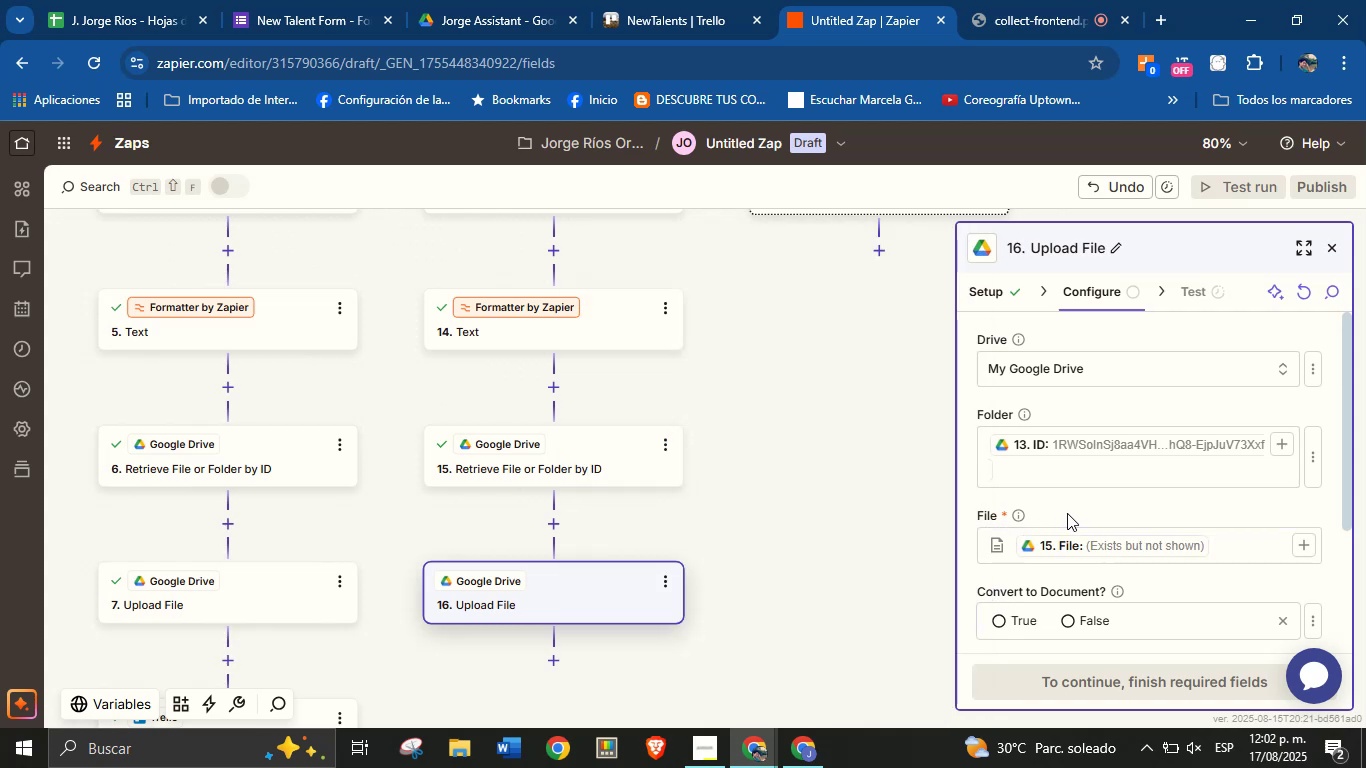 
scroll: coordinate [1081, 539], scroll_direction: down, amount: 4.0
 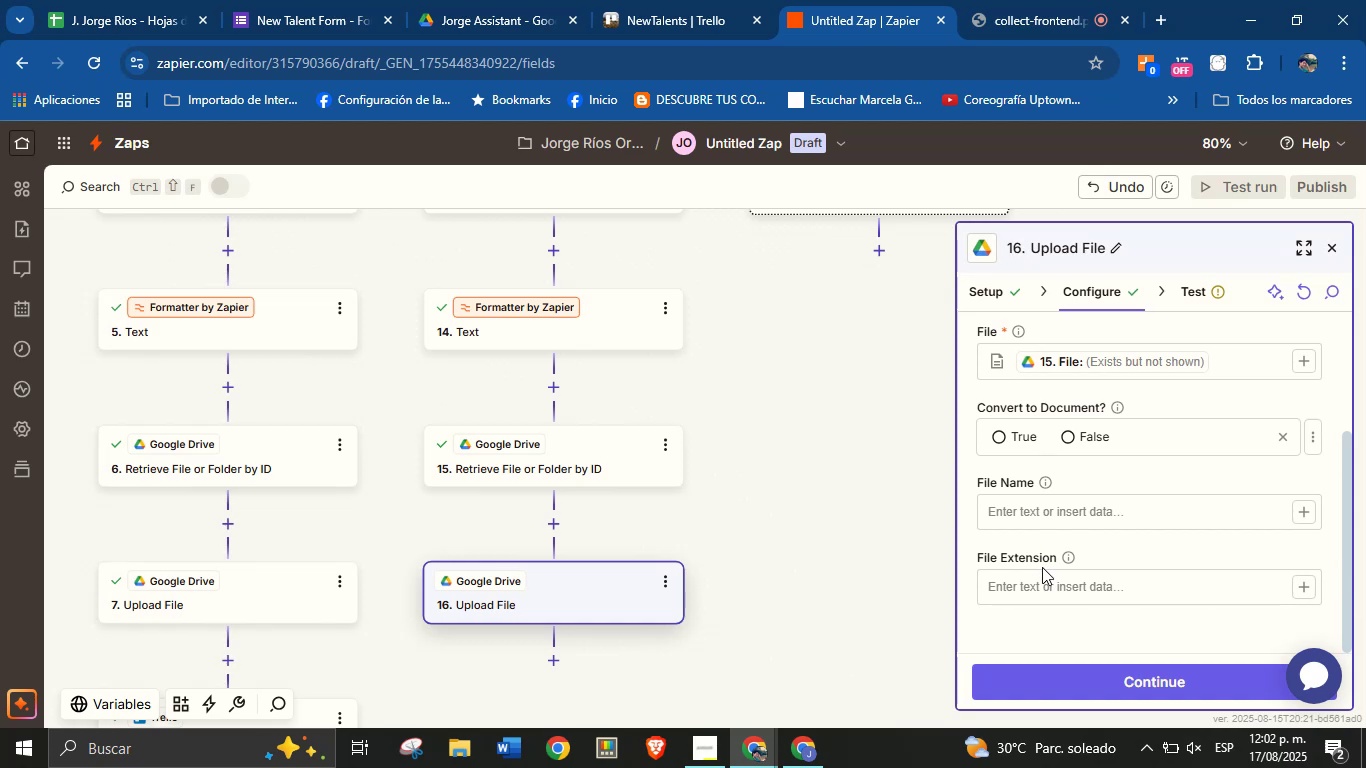 
wait(6.17)
 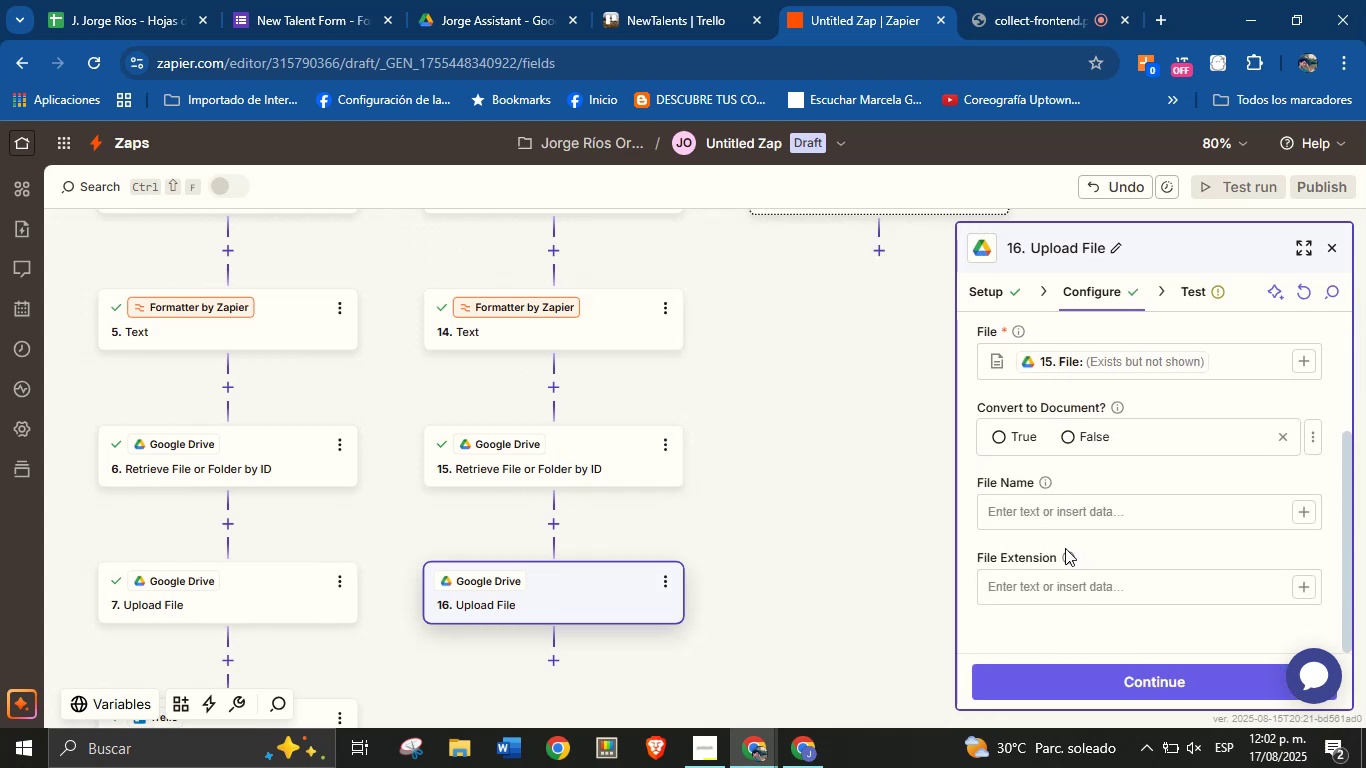 
left_click([1154, 673])
 